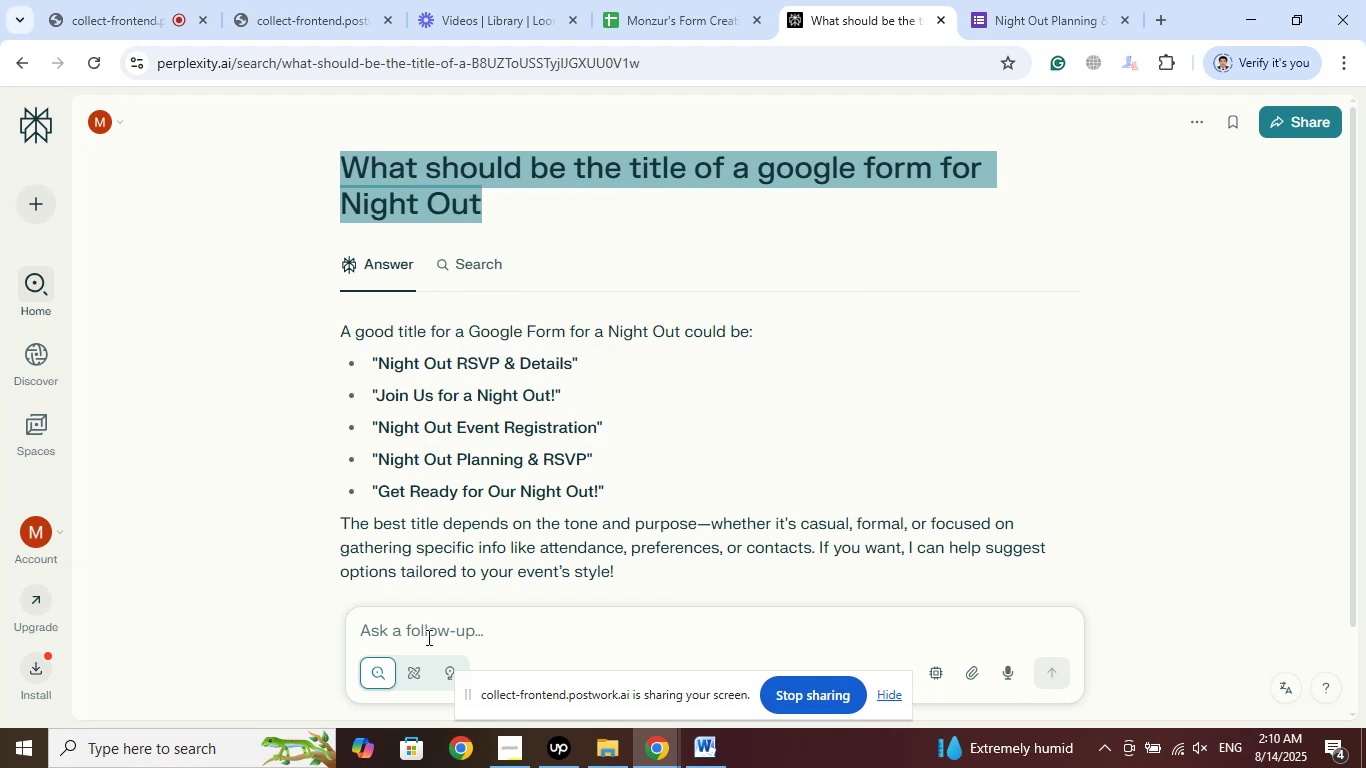 
left_click([427, 637])
 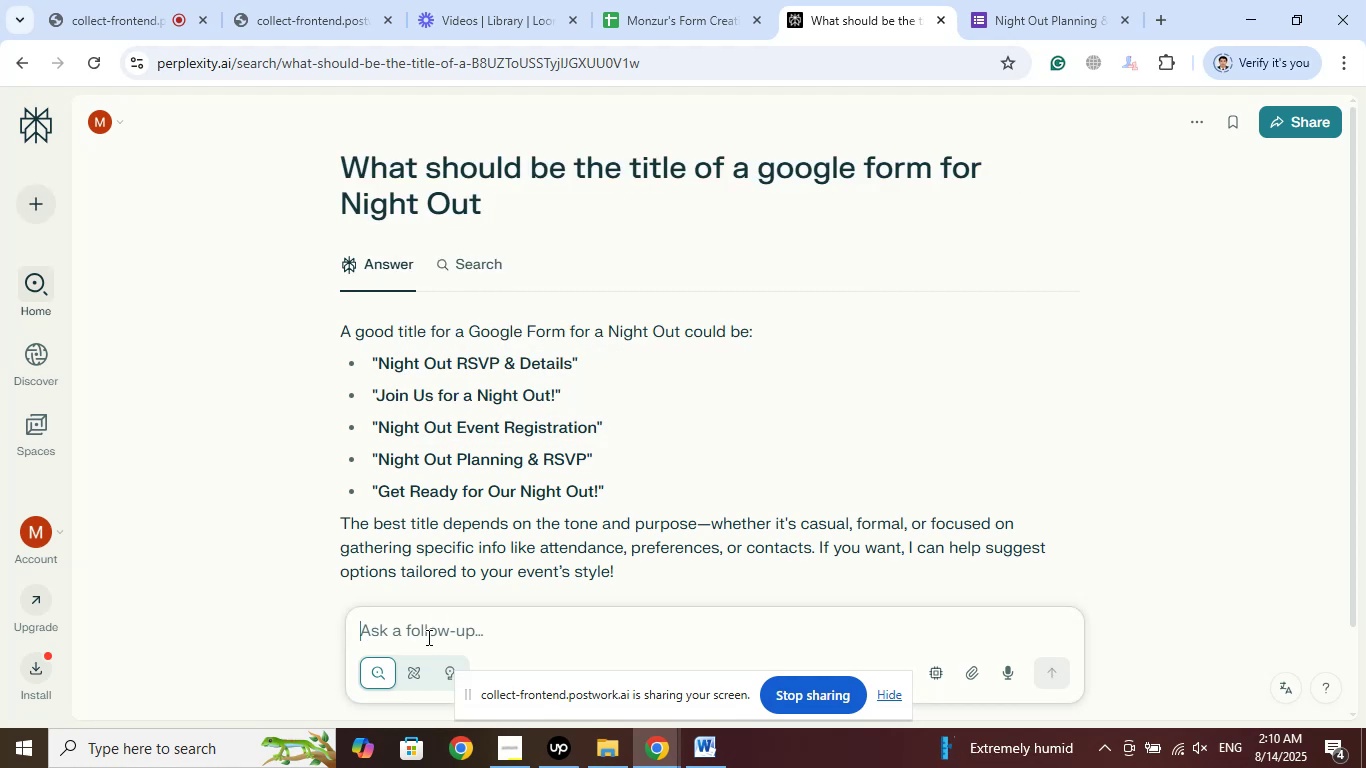 
right_click([427, 637])
 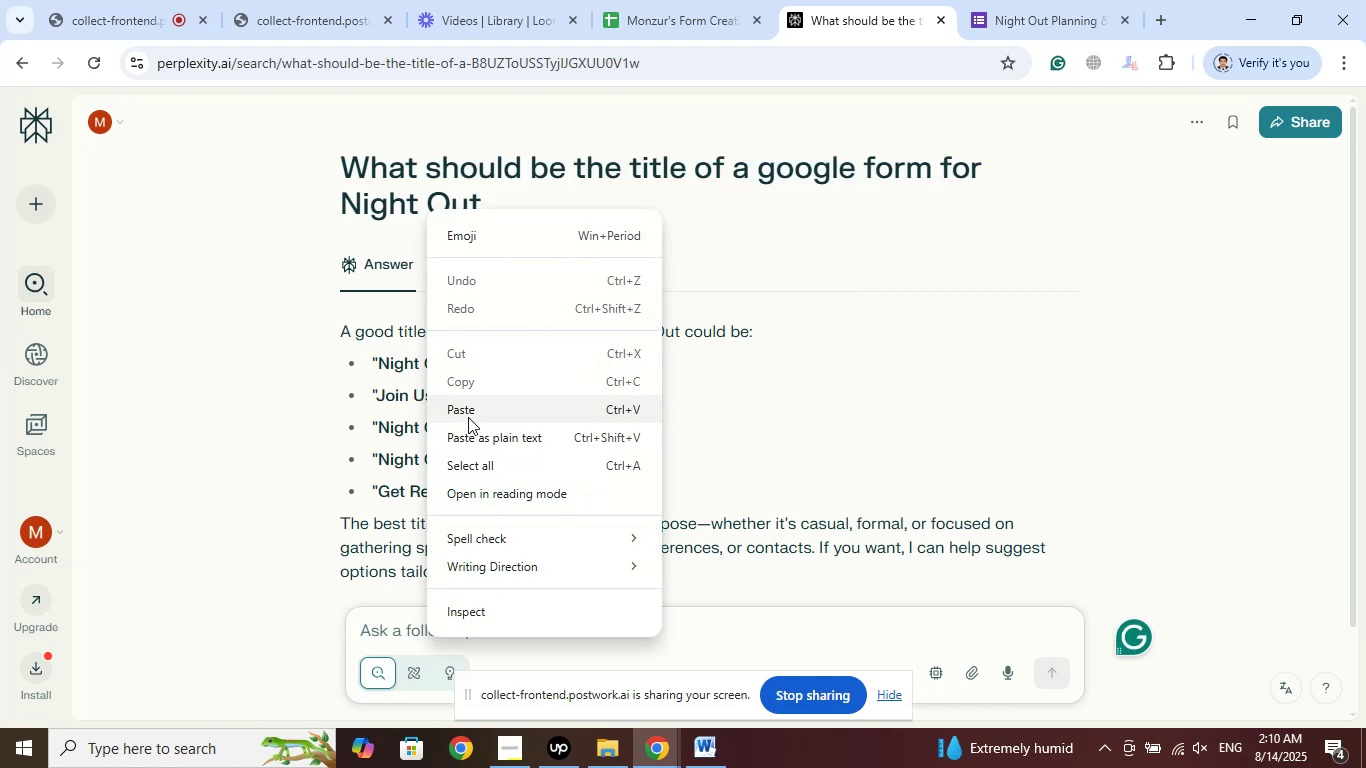 
left_click([468, 413])
 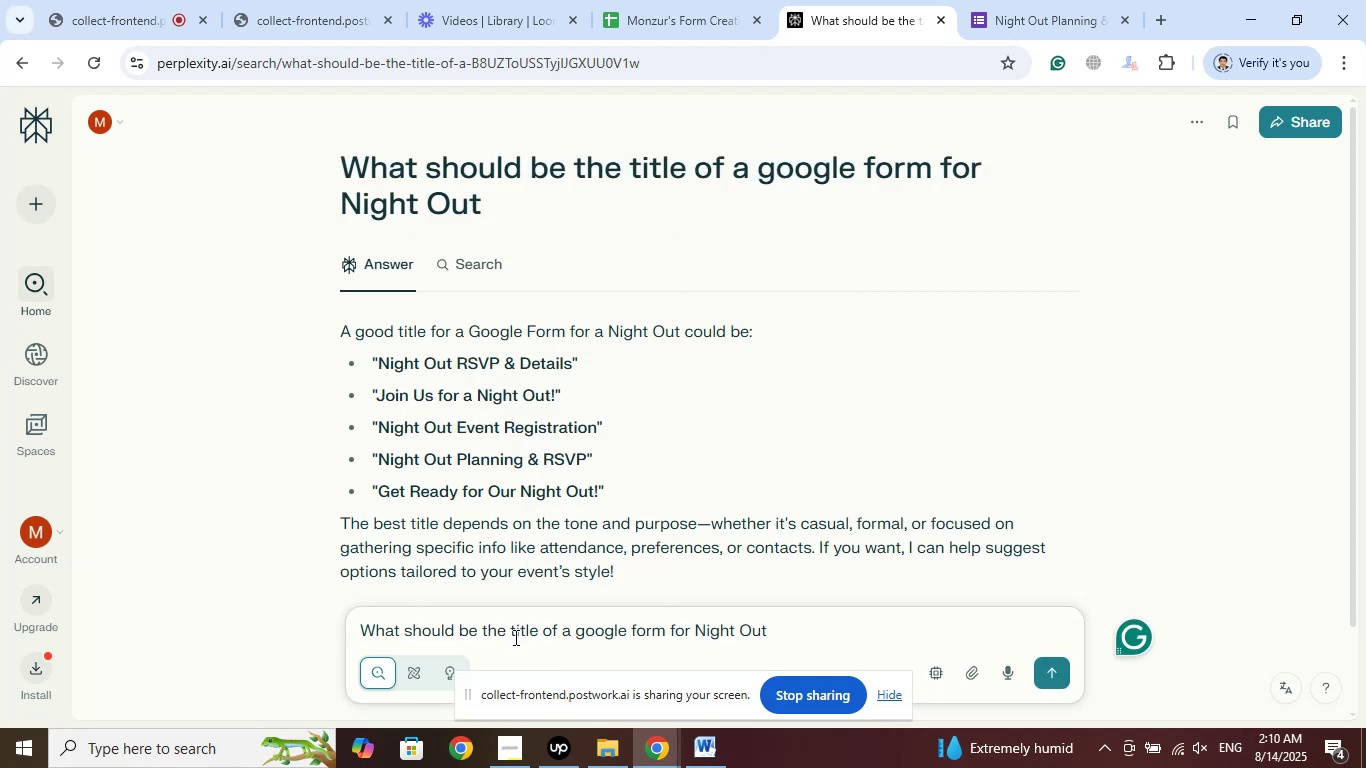 
left_click_drag(start_coordinate=[508, 631], to_coordinate=[541, 631])
 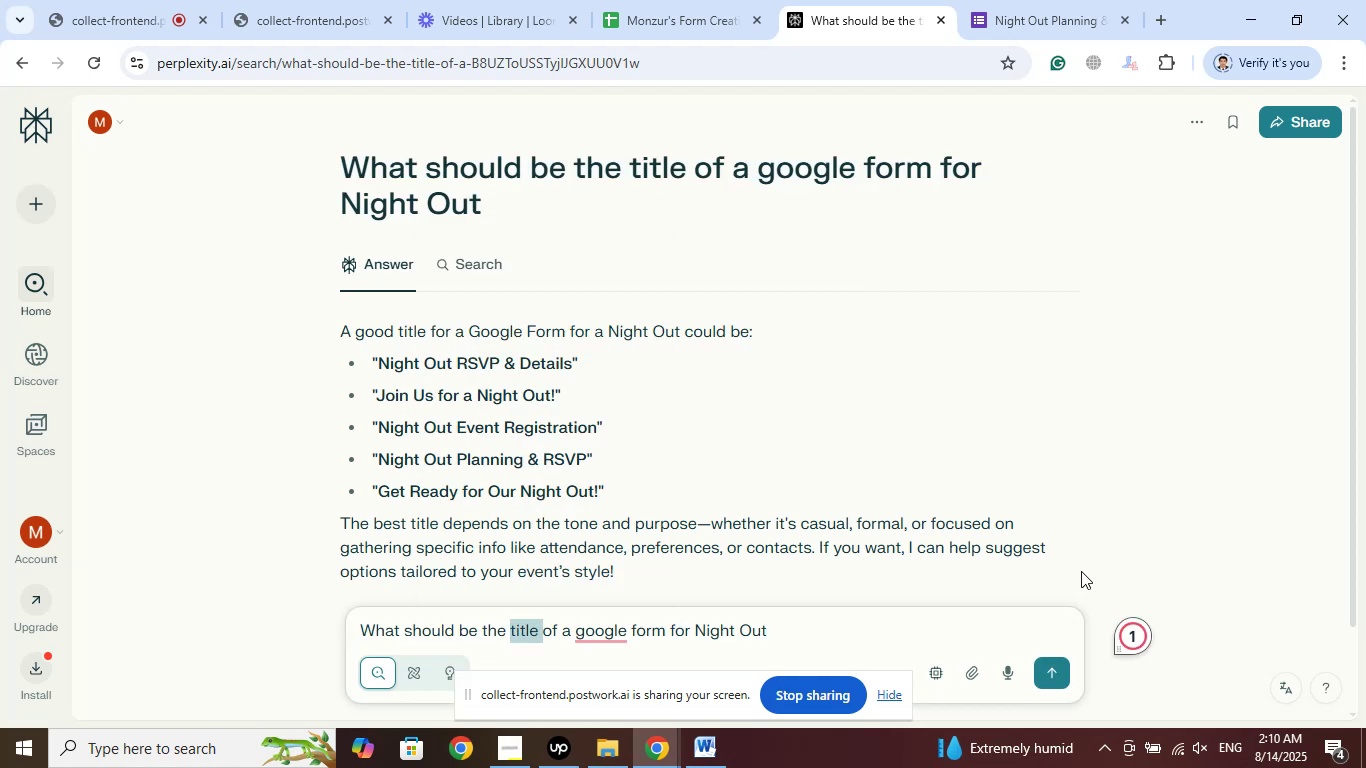 
type(desci)
key(Backspace)
type(ription )
 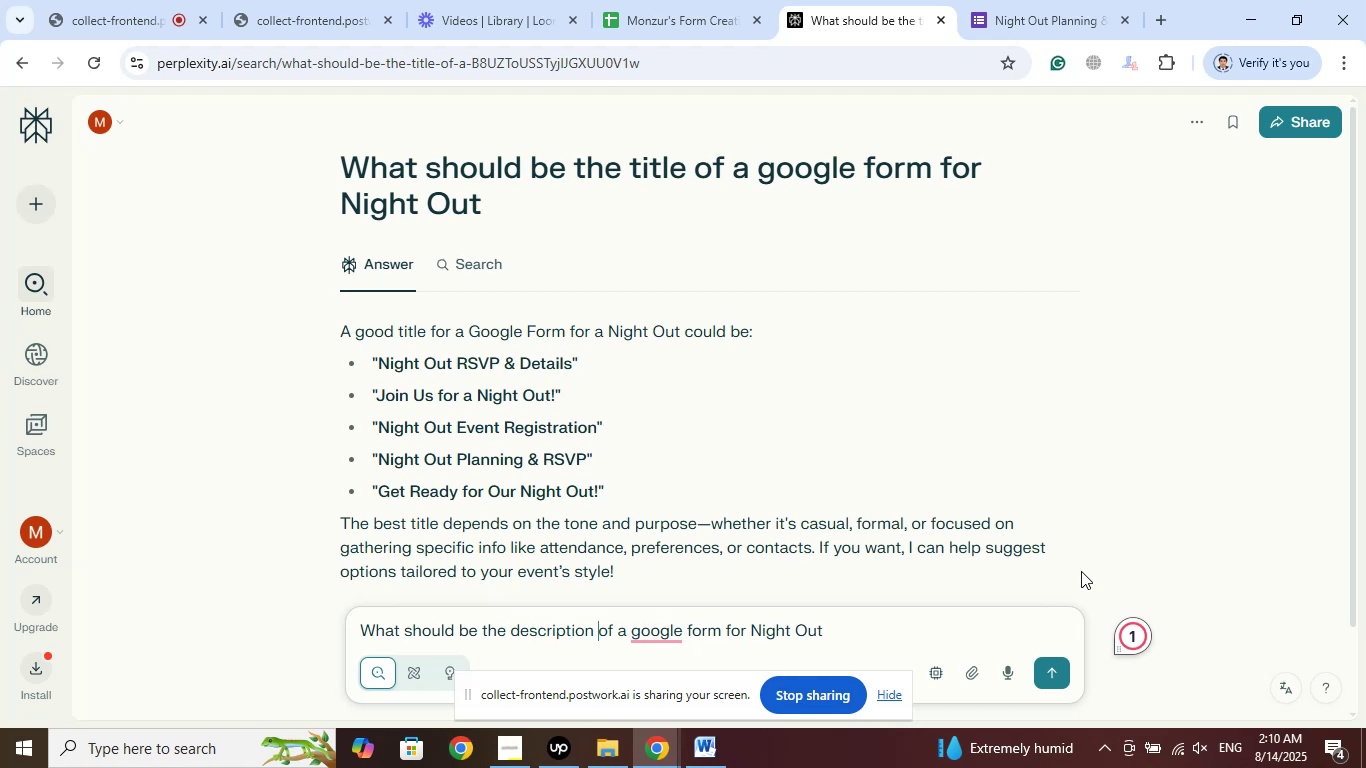 
hold_key(key=ArrowRight, duration=1.03)
 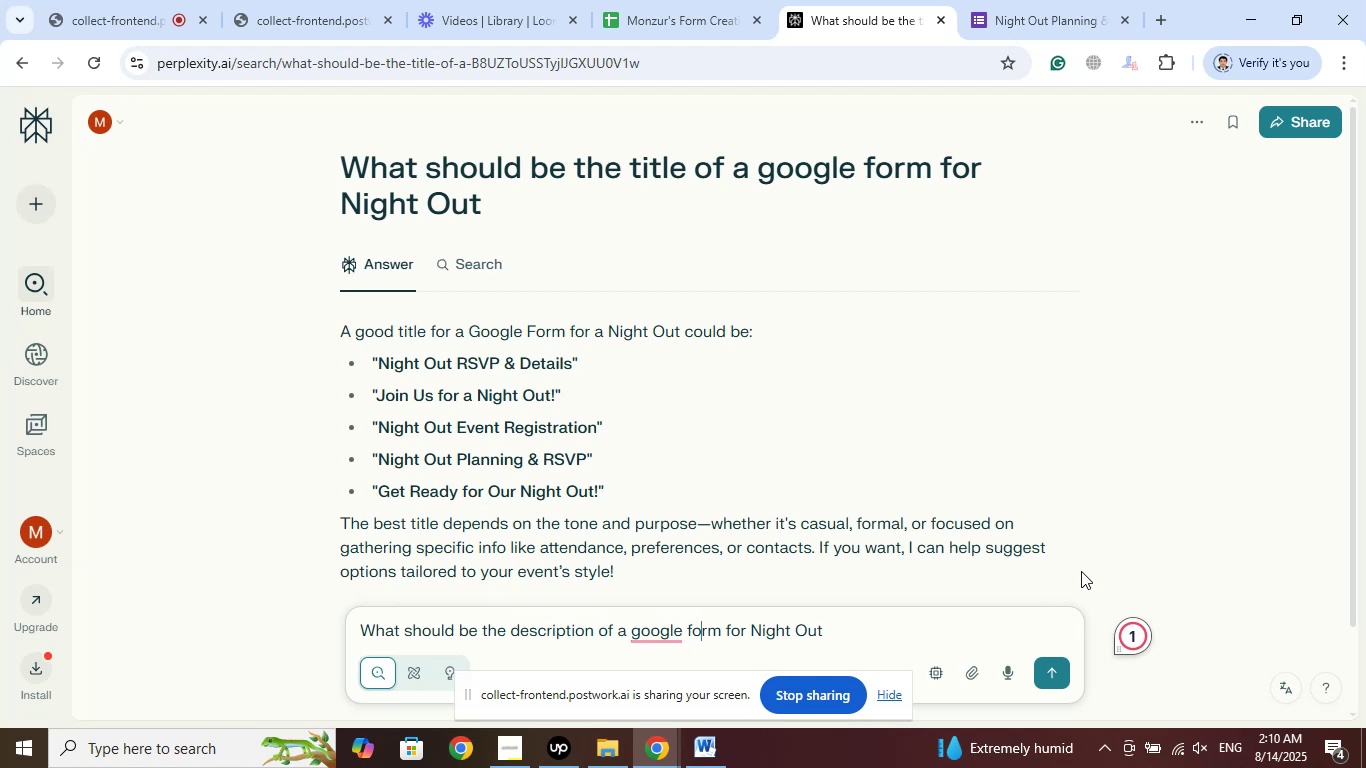 
key(ArrowRight)
 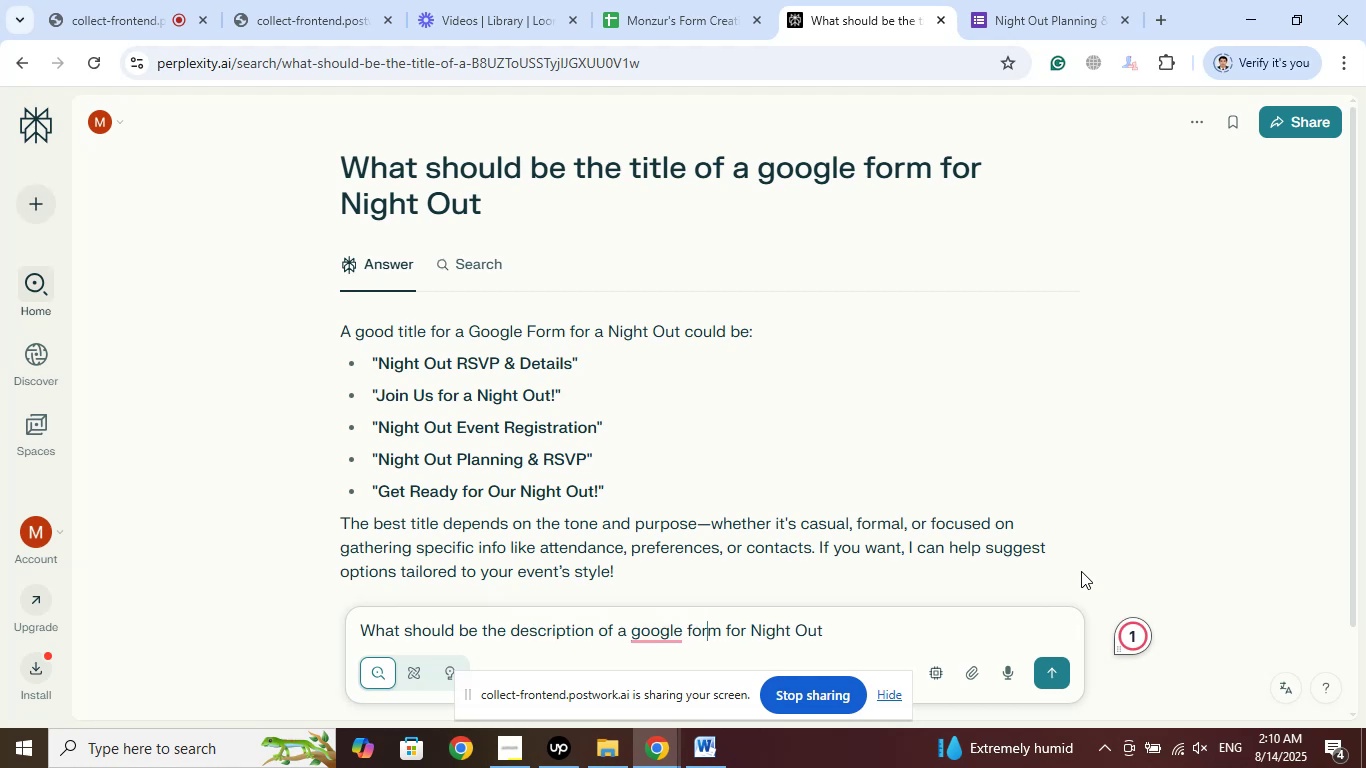 
key(ArrowRight)
 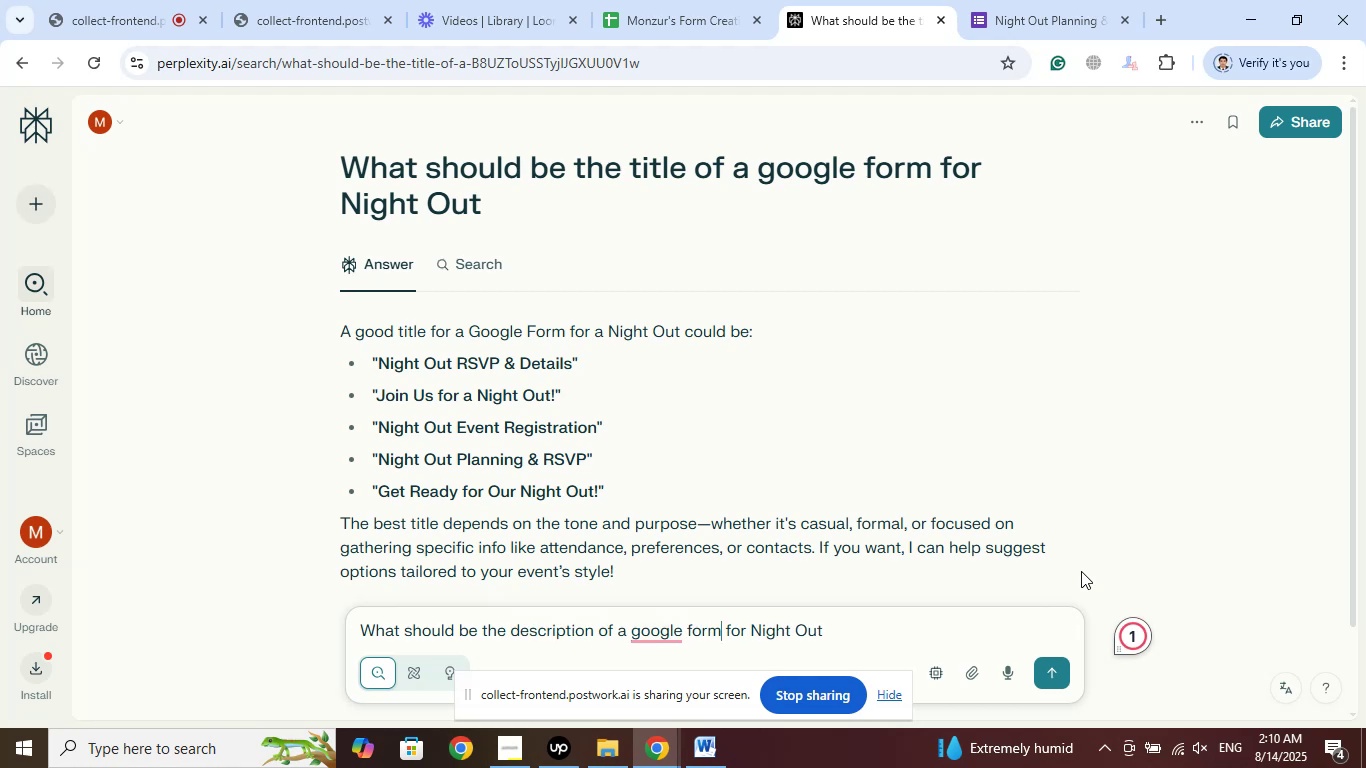 
key(ArrowRight)
 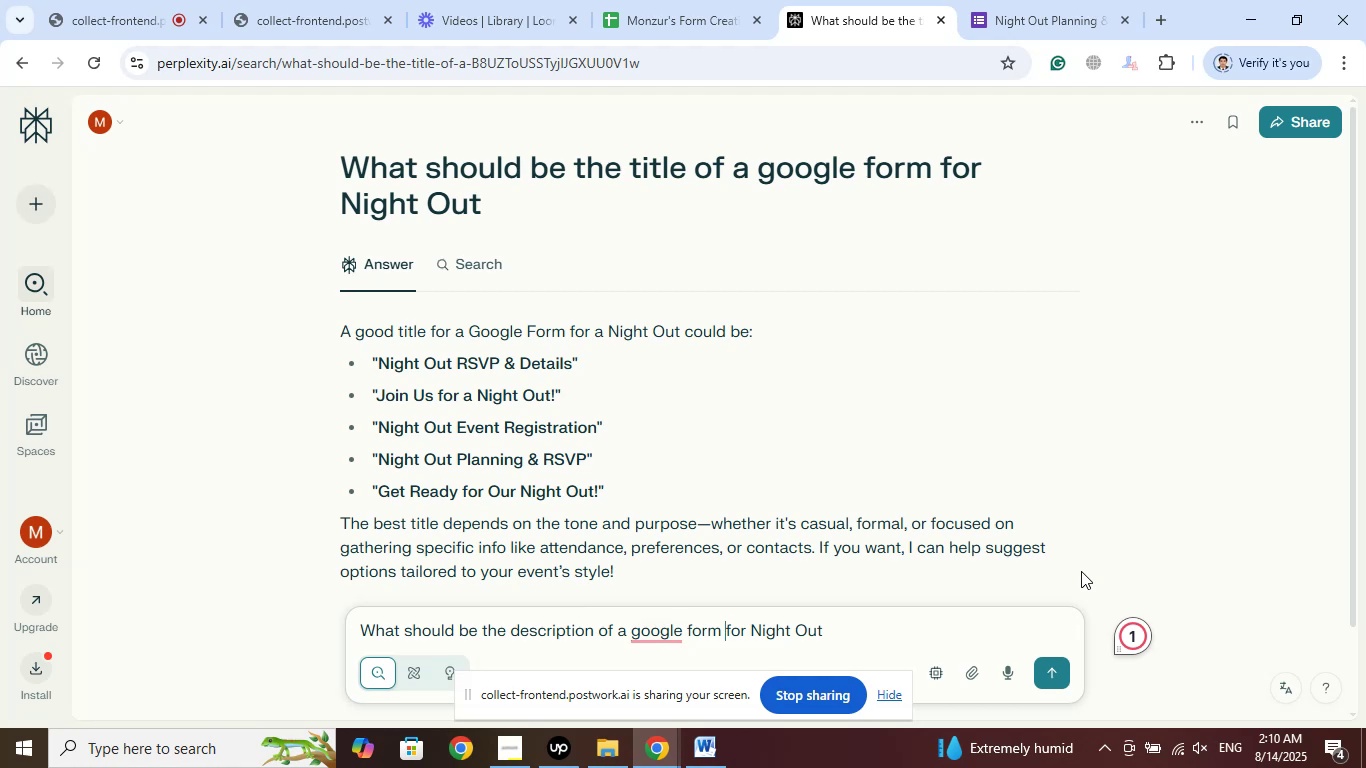 
key(ArrowRight)
 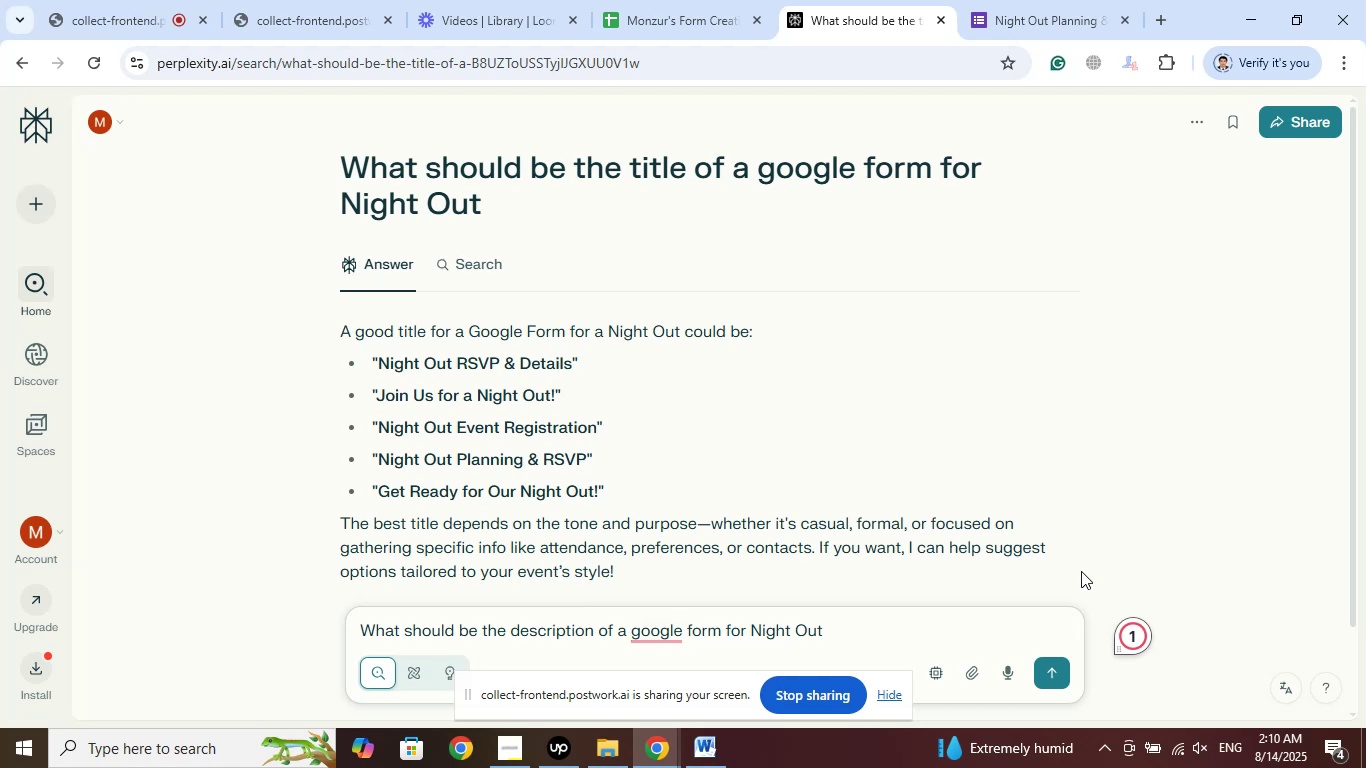 
key(ArrowLeft)
 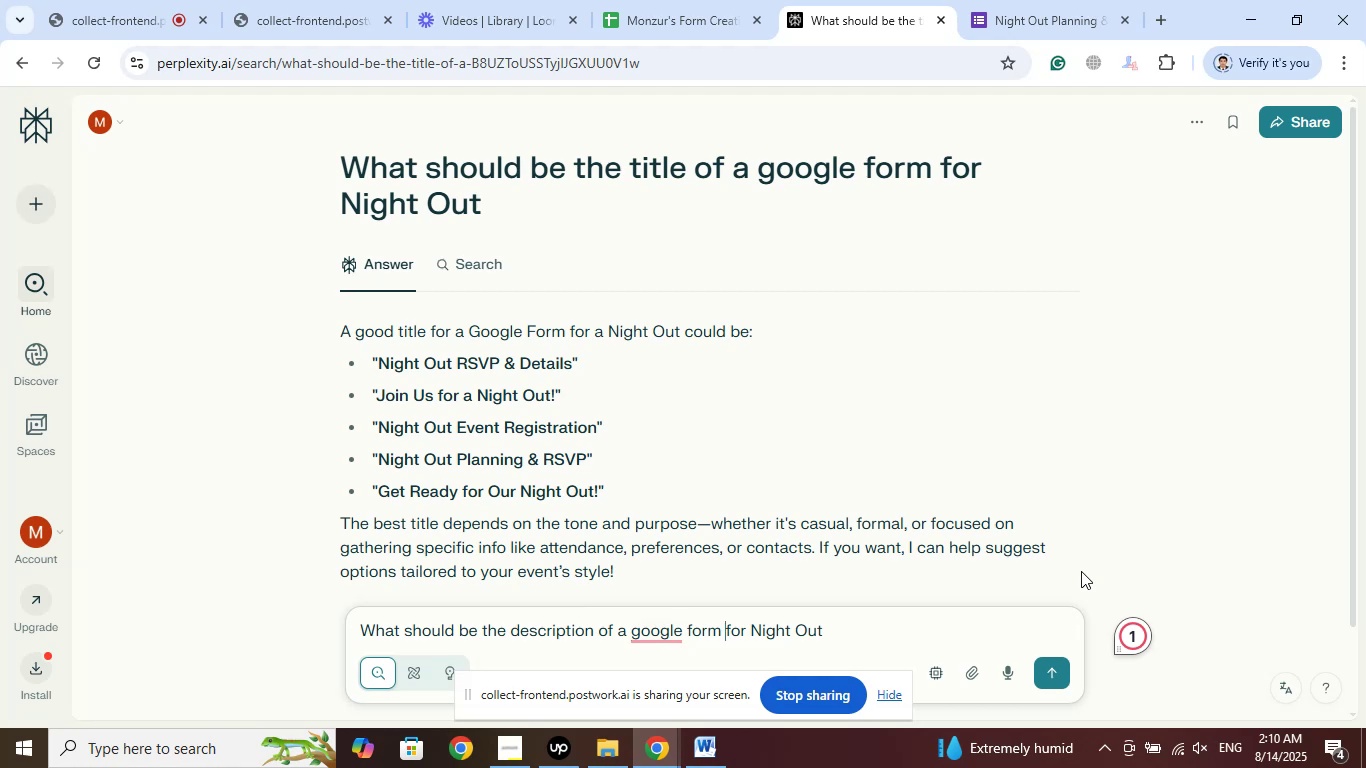 
key(Shift+ArrowRight)
 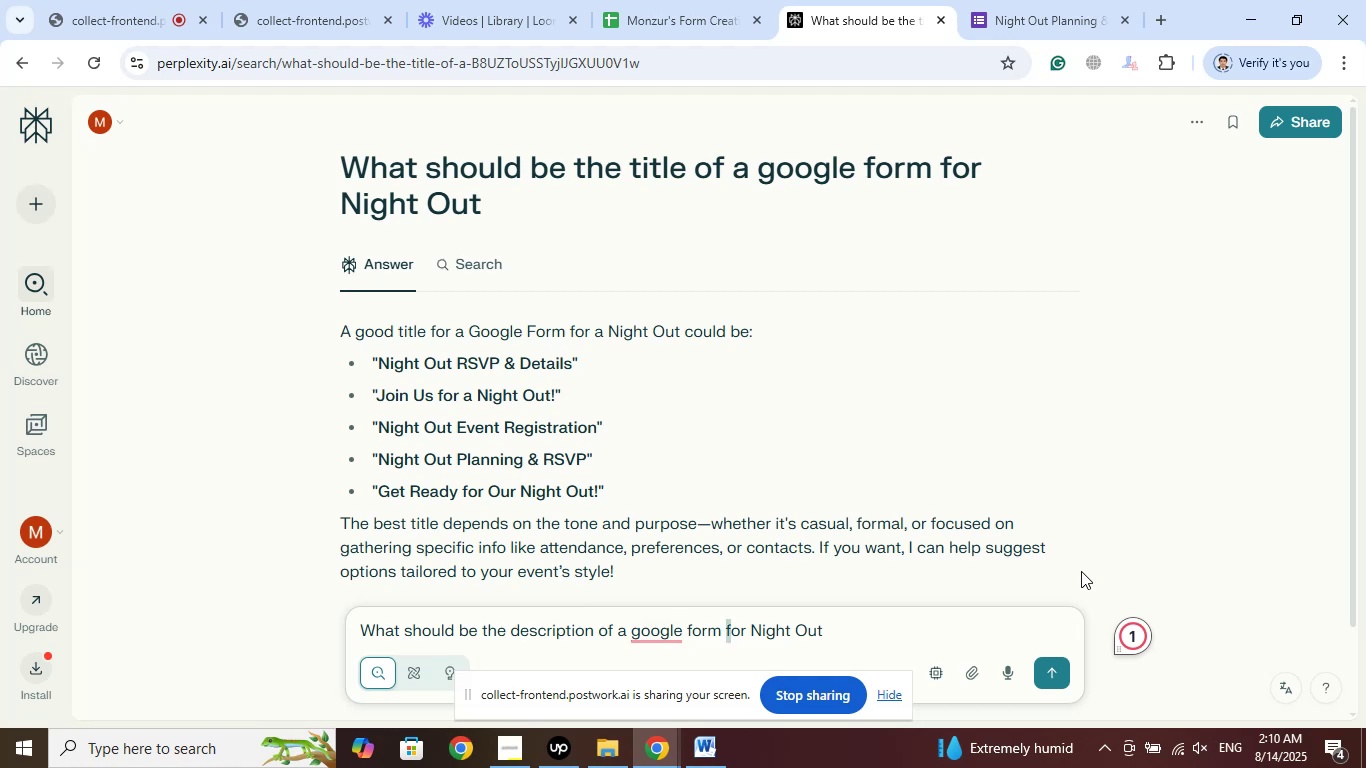 
key(Shift+ArrowRight)
 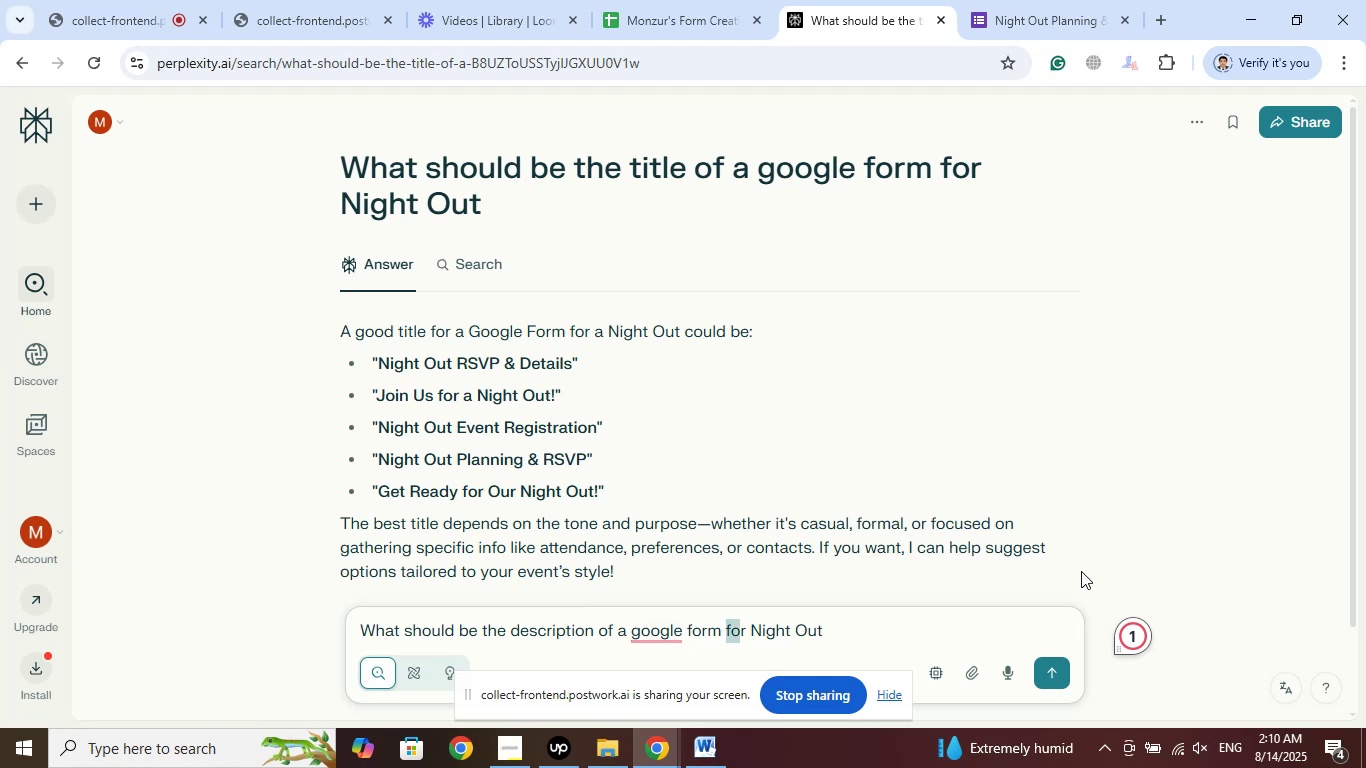 
key(Shift+ArrowRight)
 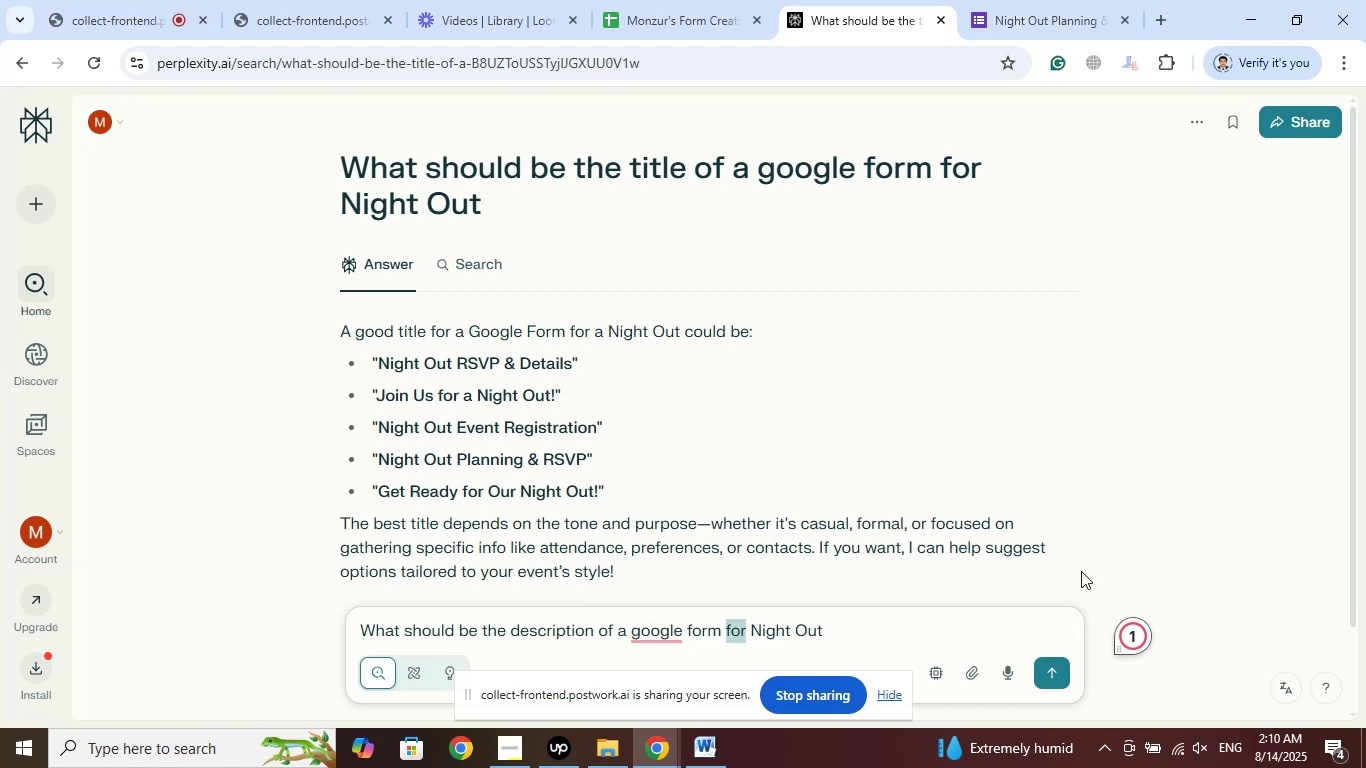 
type(titled)
 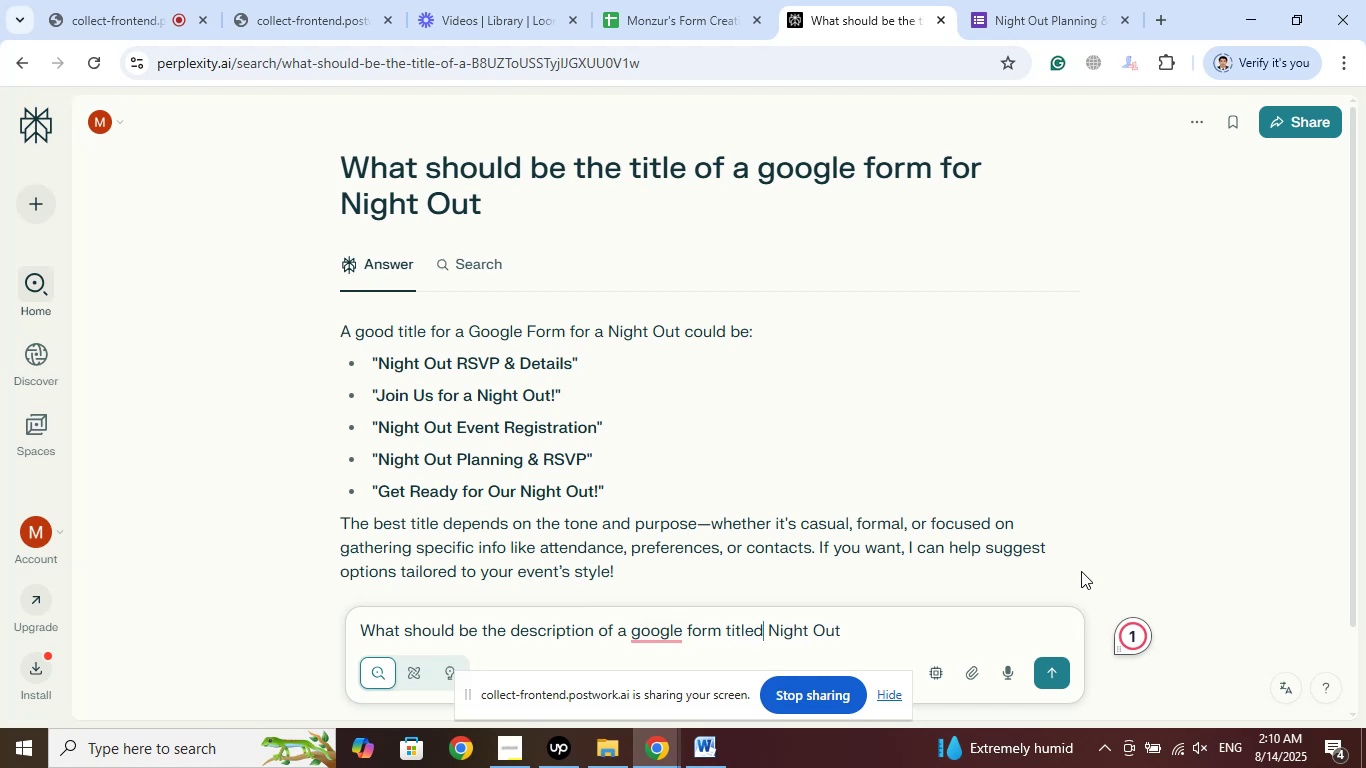 
key(ArrowRight)
 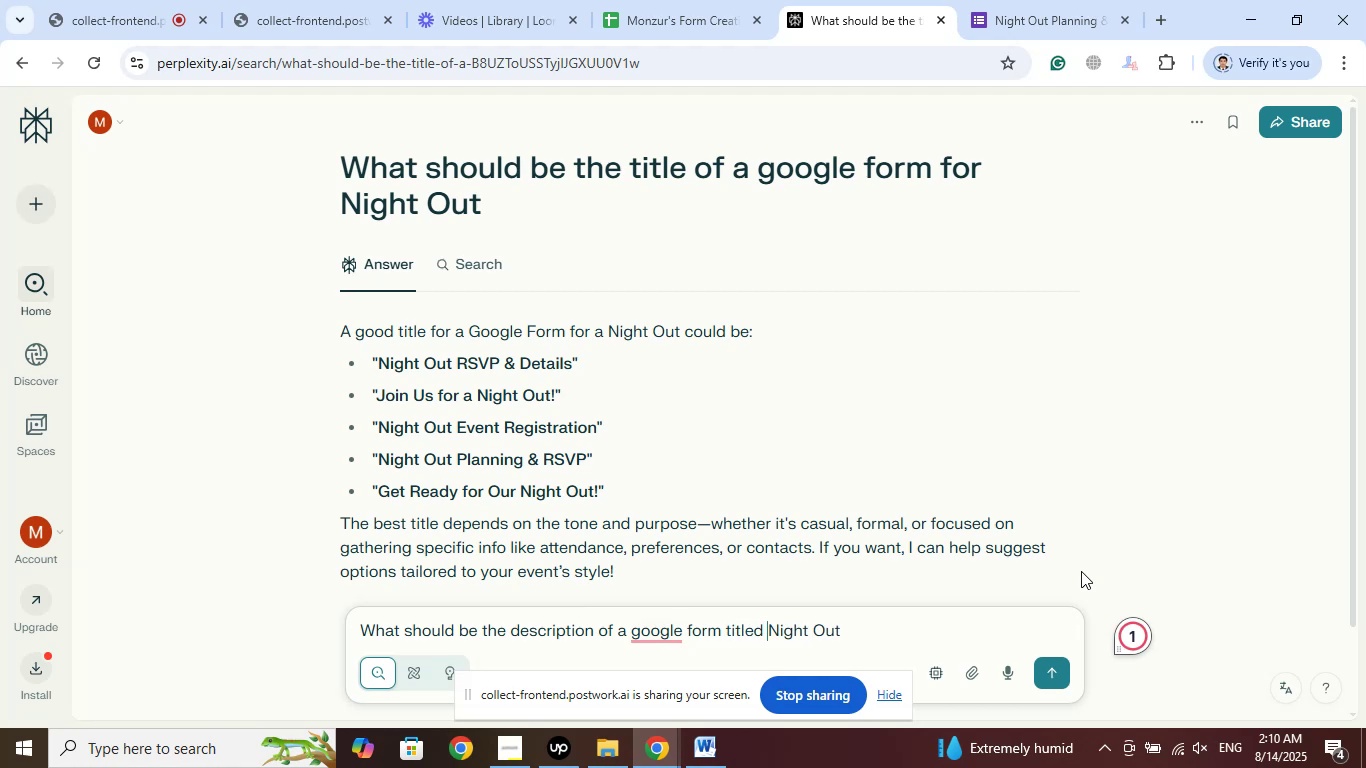 
hold_key(key=ShiftLeft, duration=1.36)
 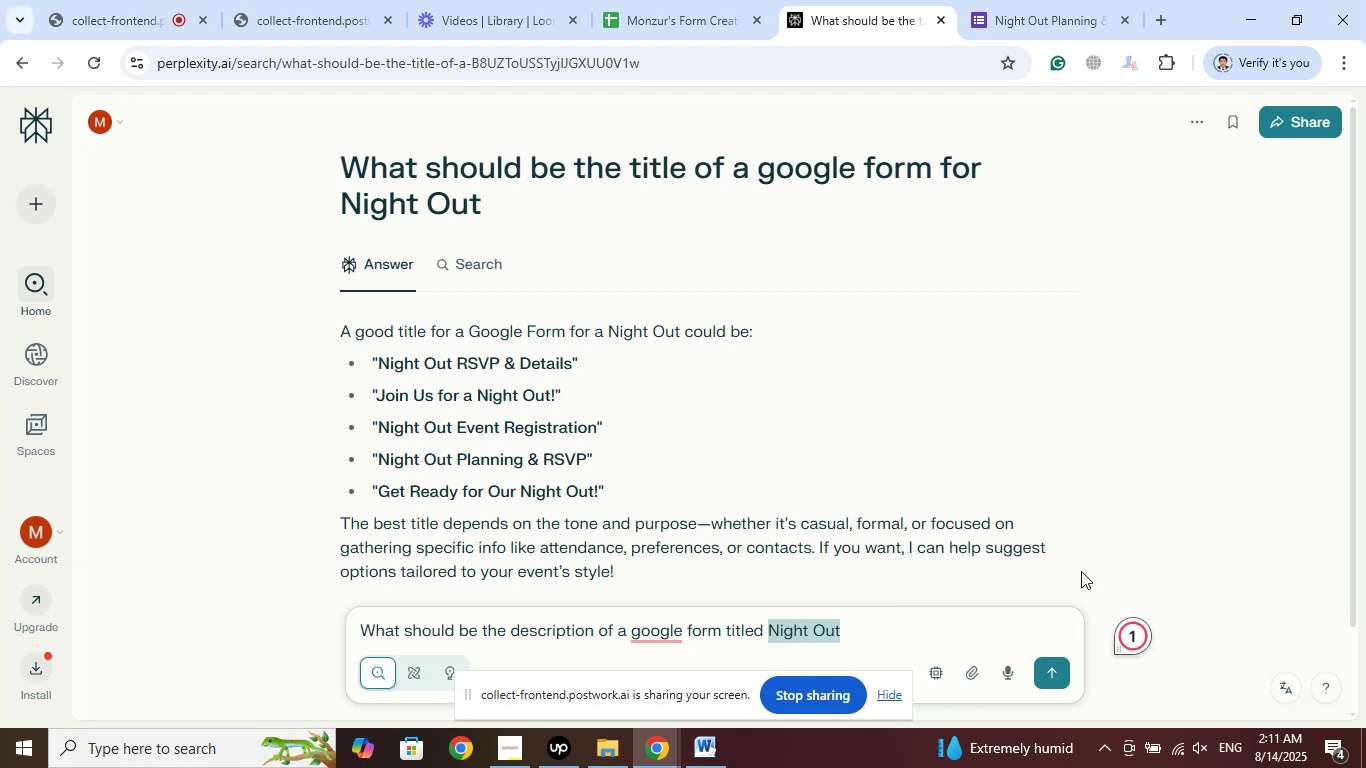 
hold_key(key=ArrowRight, duration=1.03)
 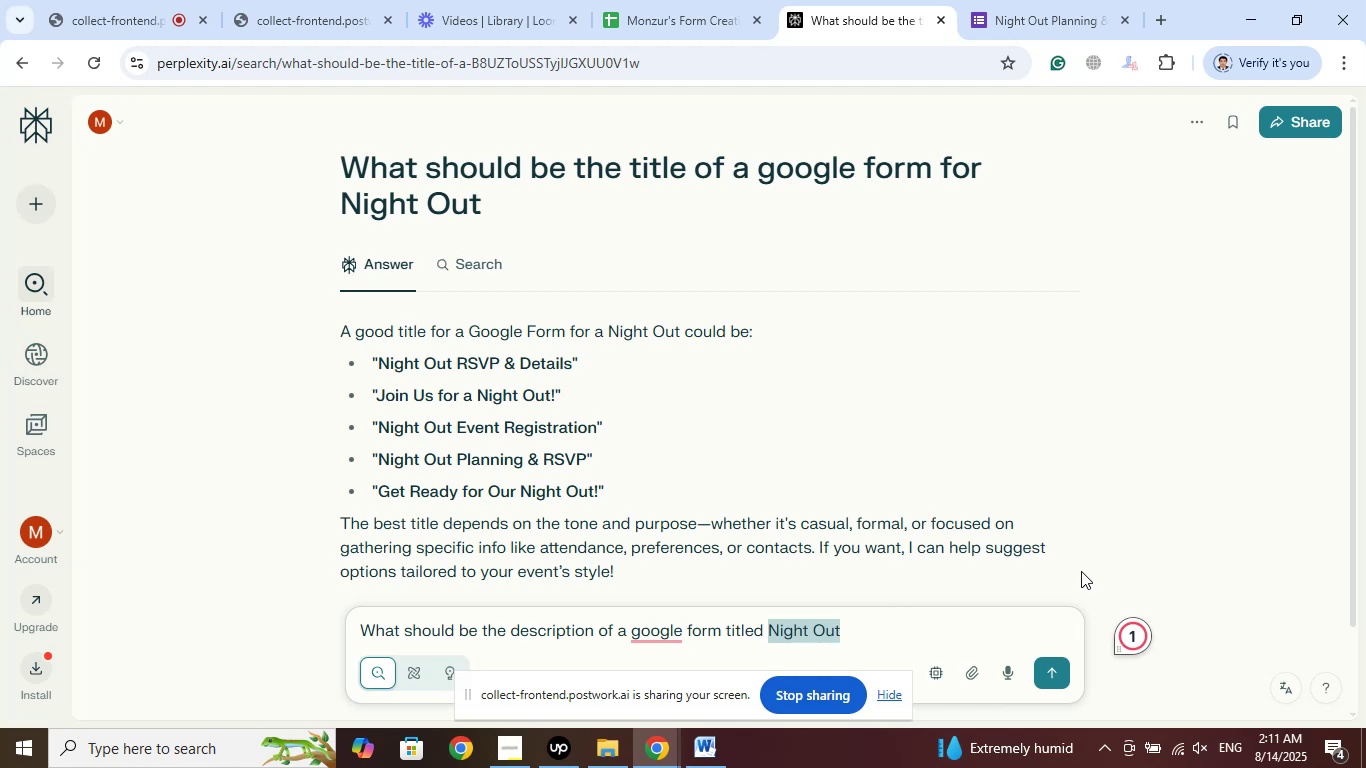 
key(Delete)
 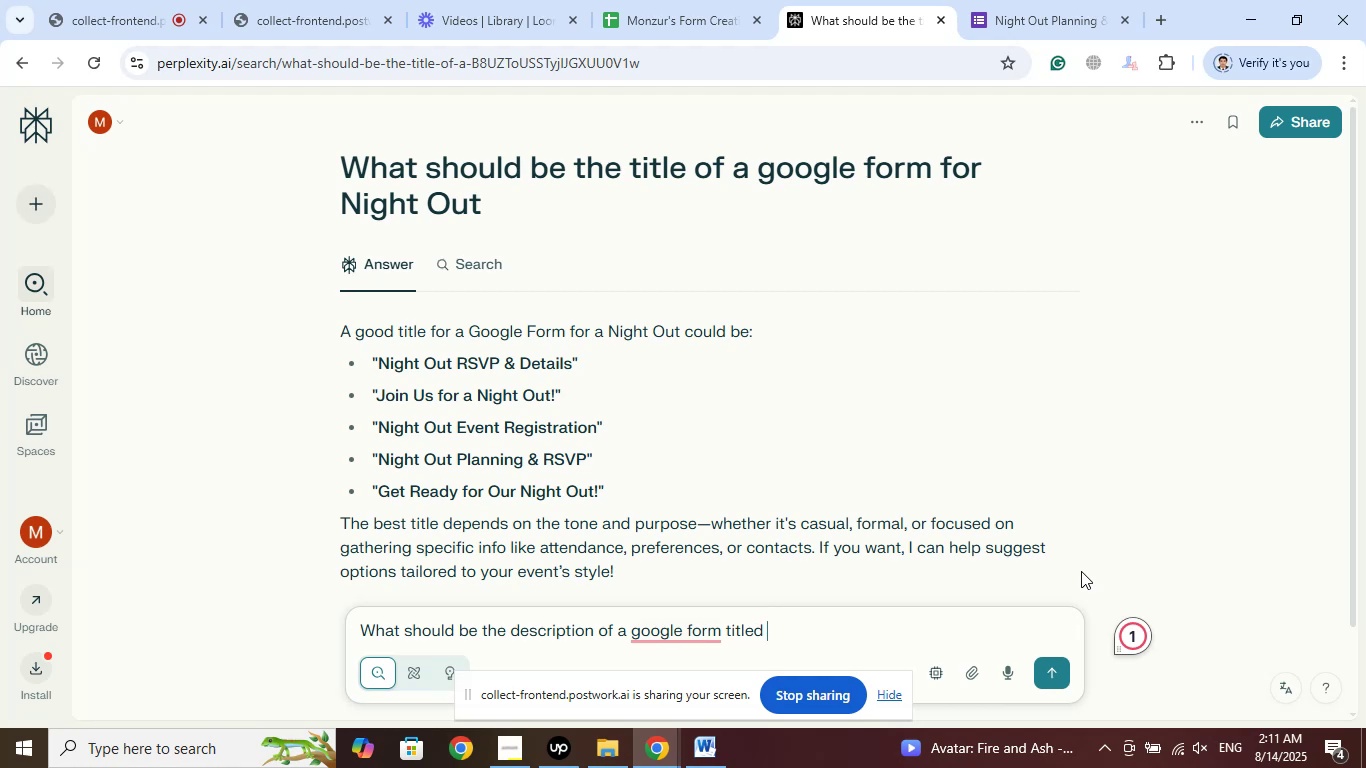 
wait(48.64)
 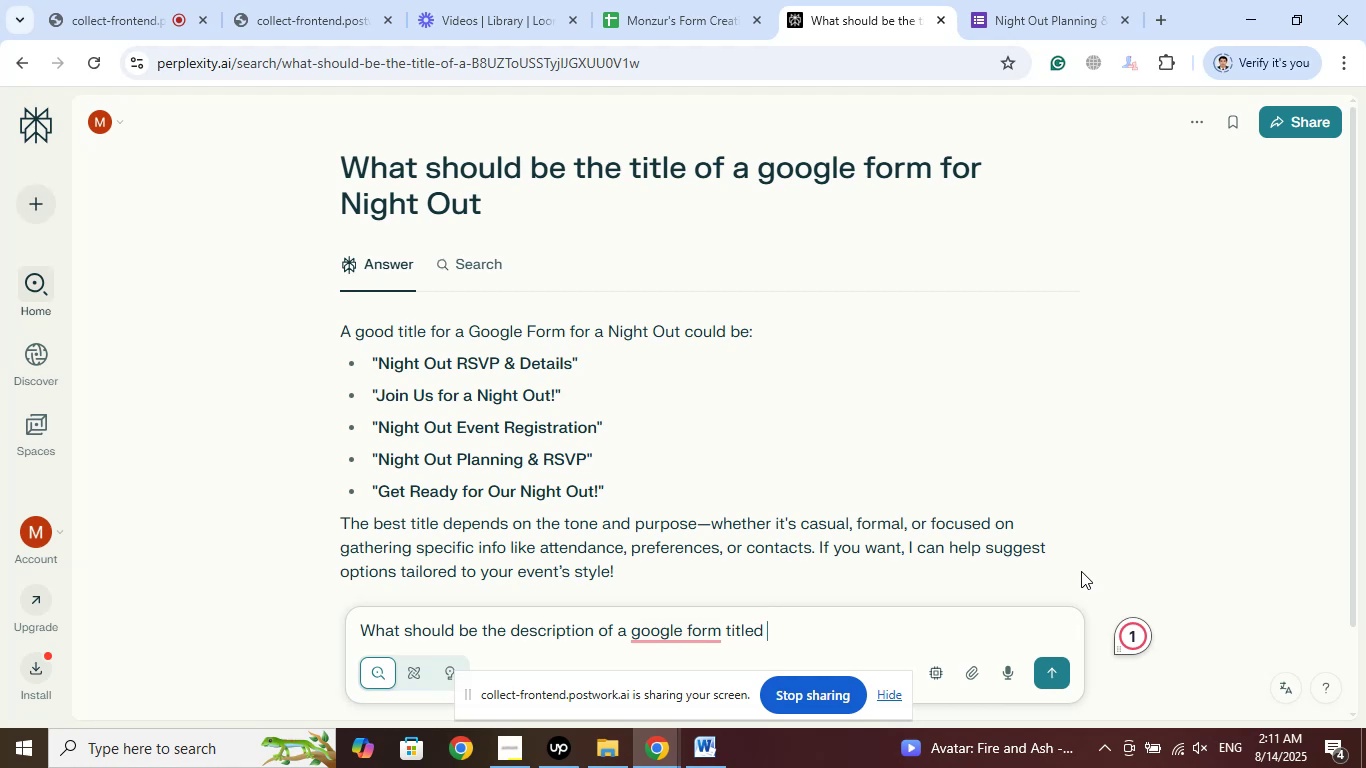 
left_click([1046, 7])
 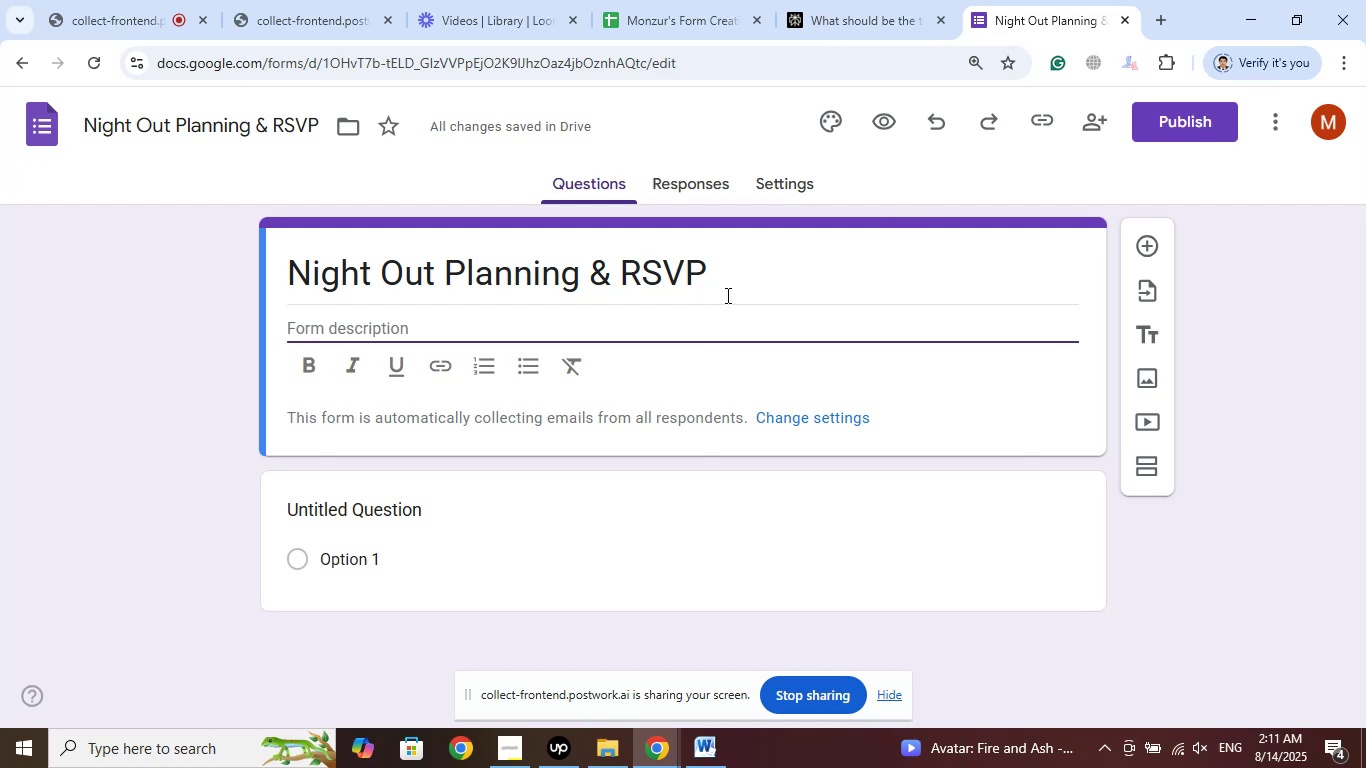 
left_click_drag(start_coordinate=[714, 270], to_coordinate=[247, 270])
 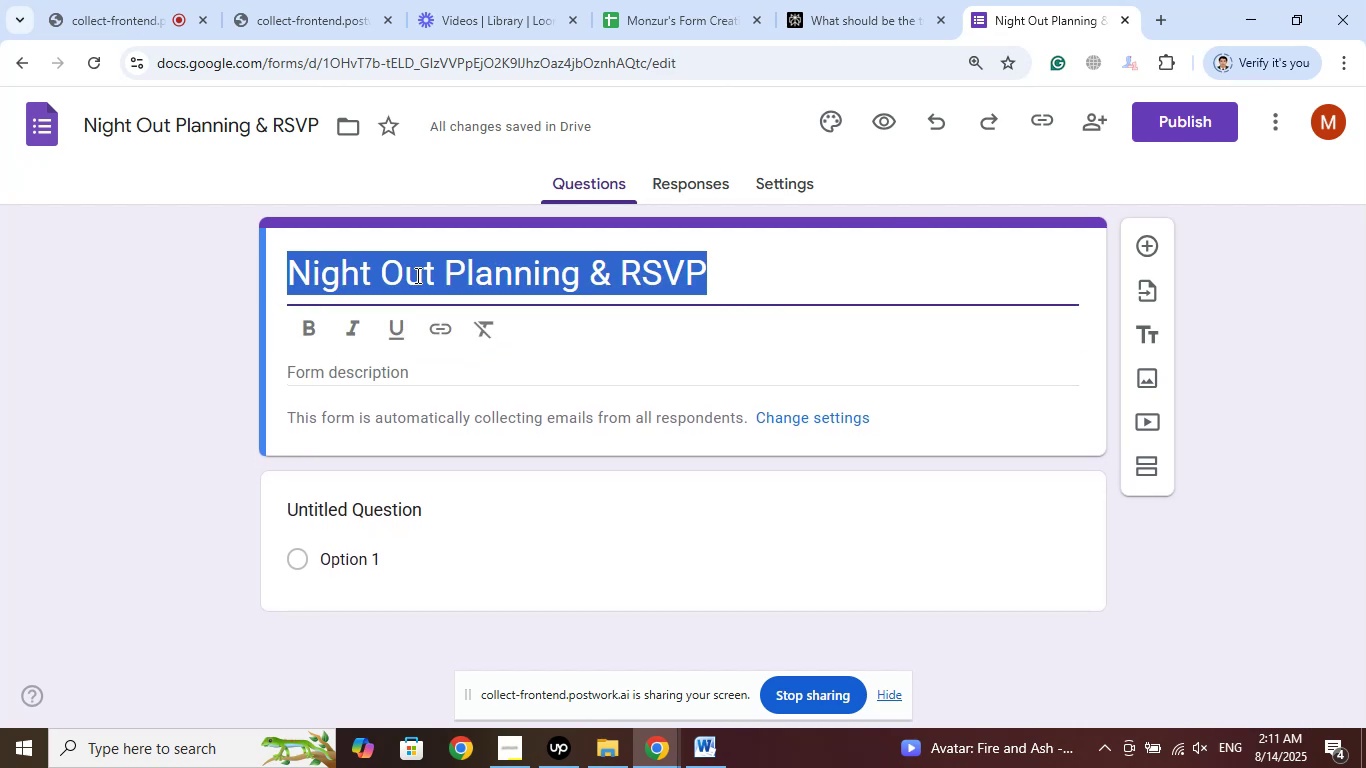 
right_click([416, 275])
 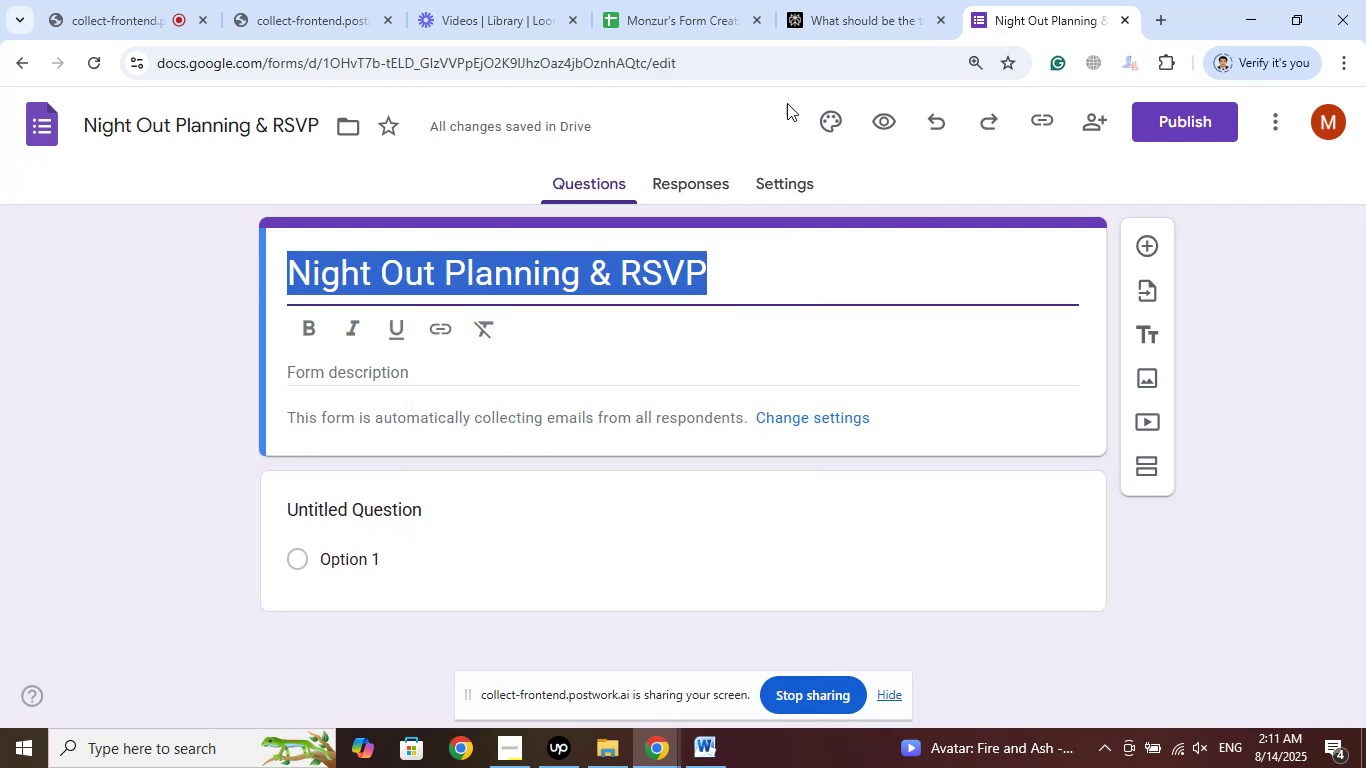 
left_click([857, 0])
 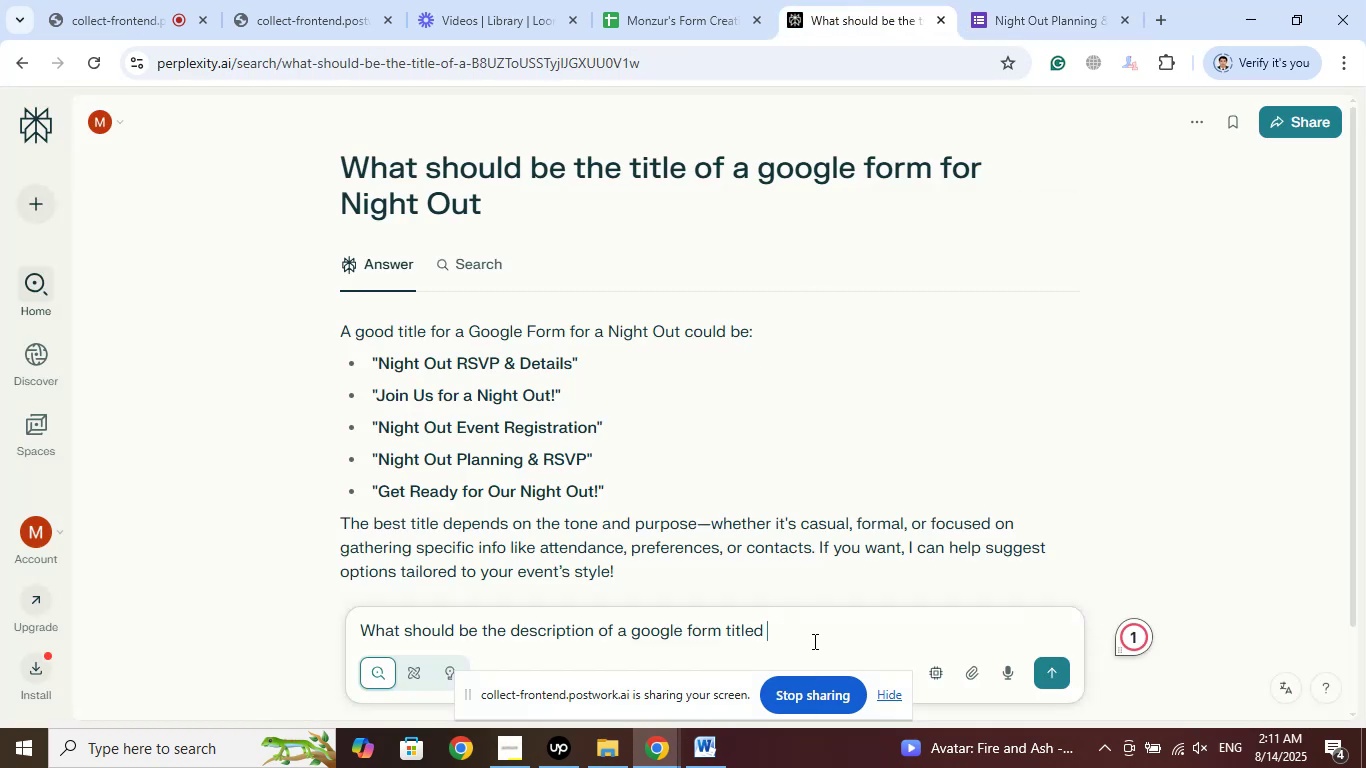 
right_click([810, 634])
 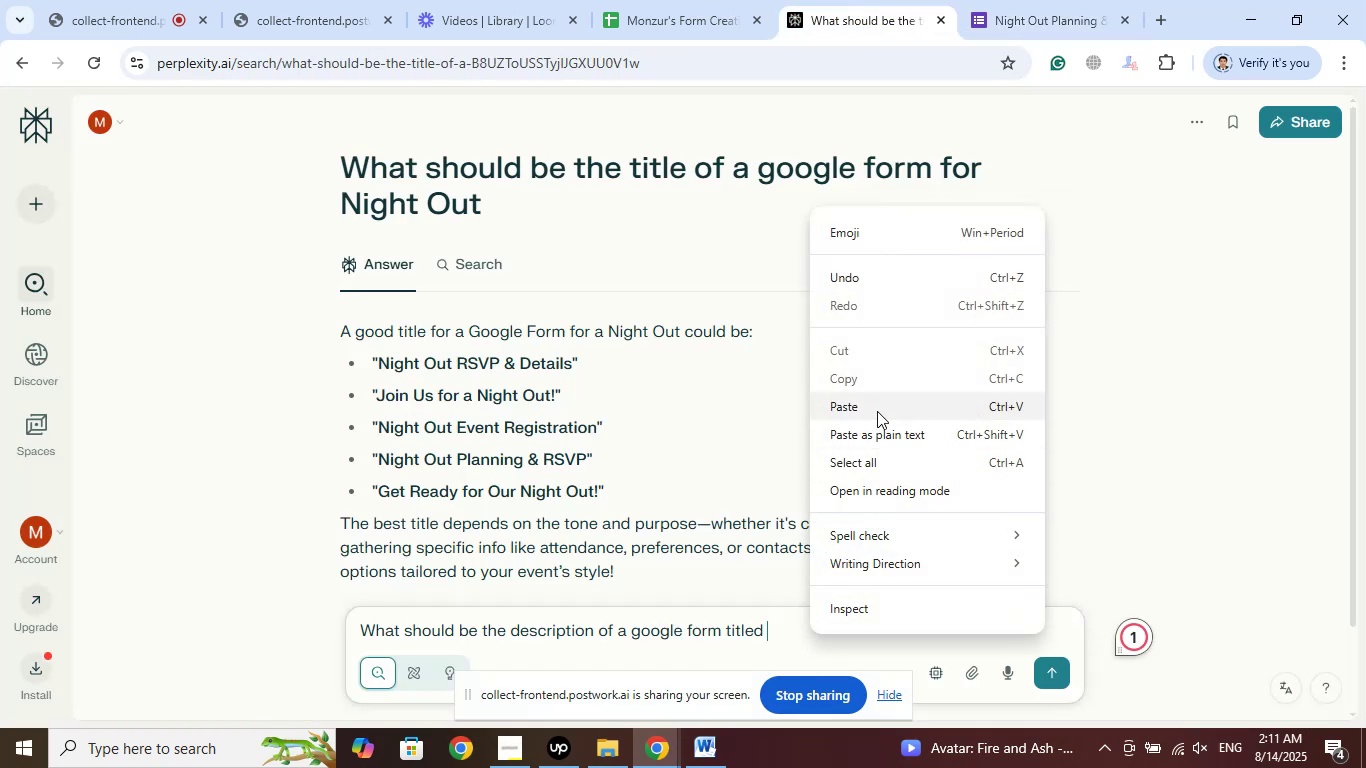 
left_click([876, 410])
 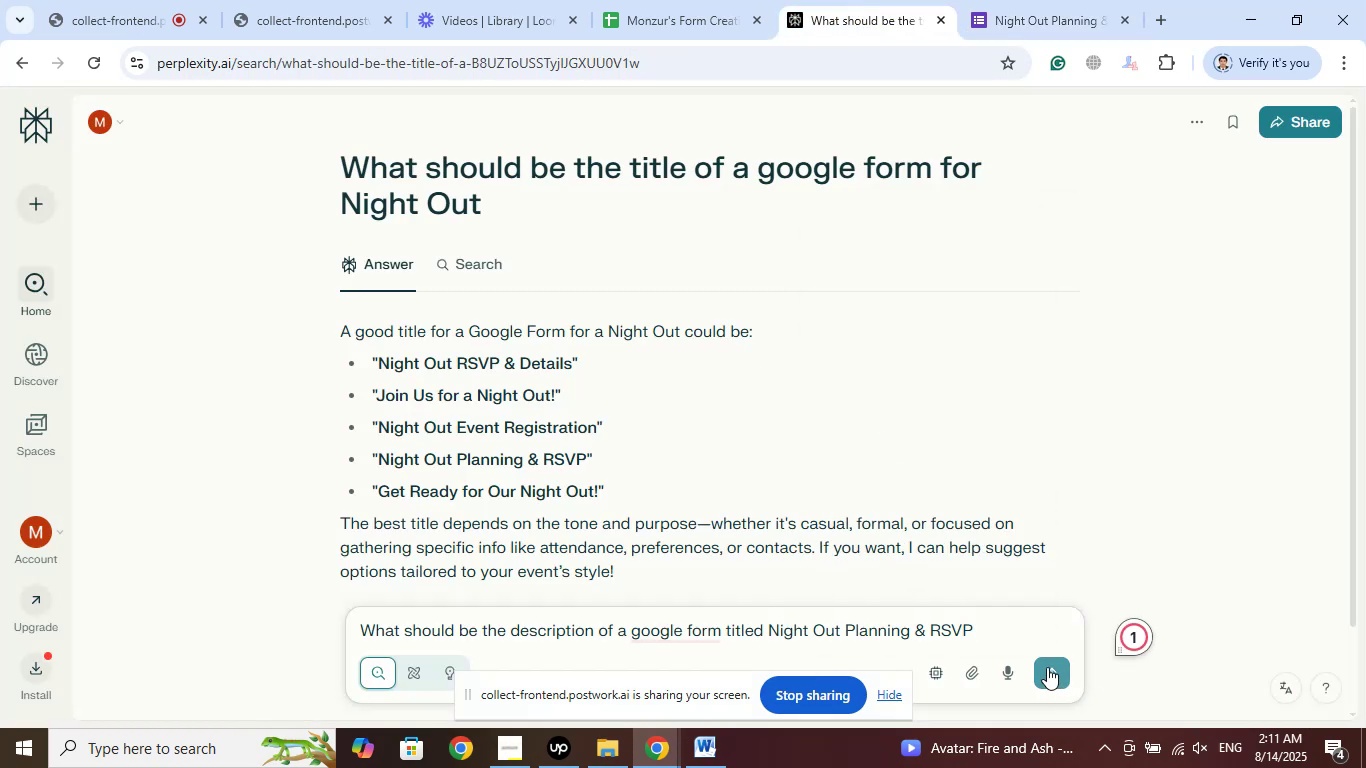 
left_click([1046, 665])
 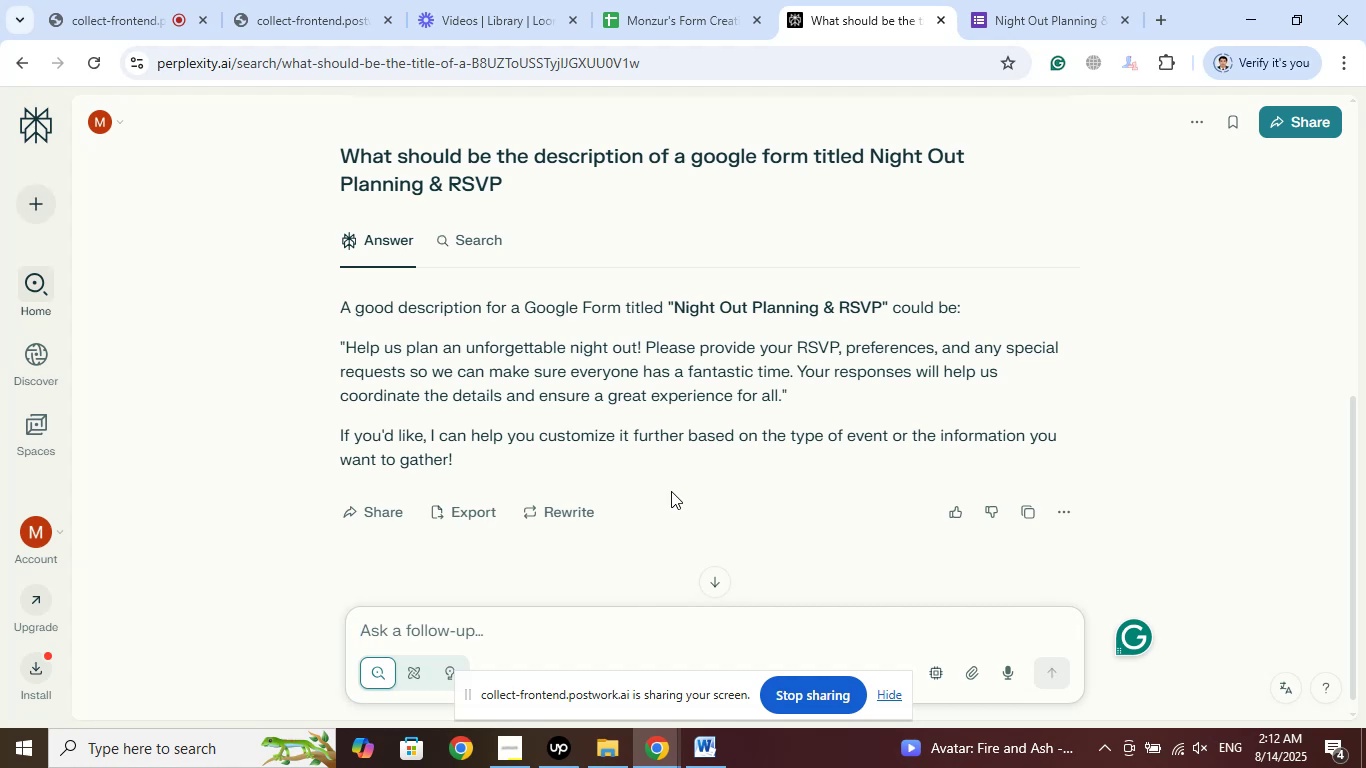 
wait(32.18)
 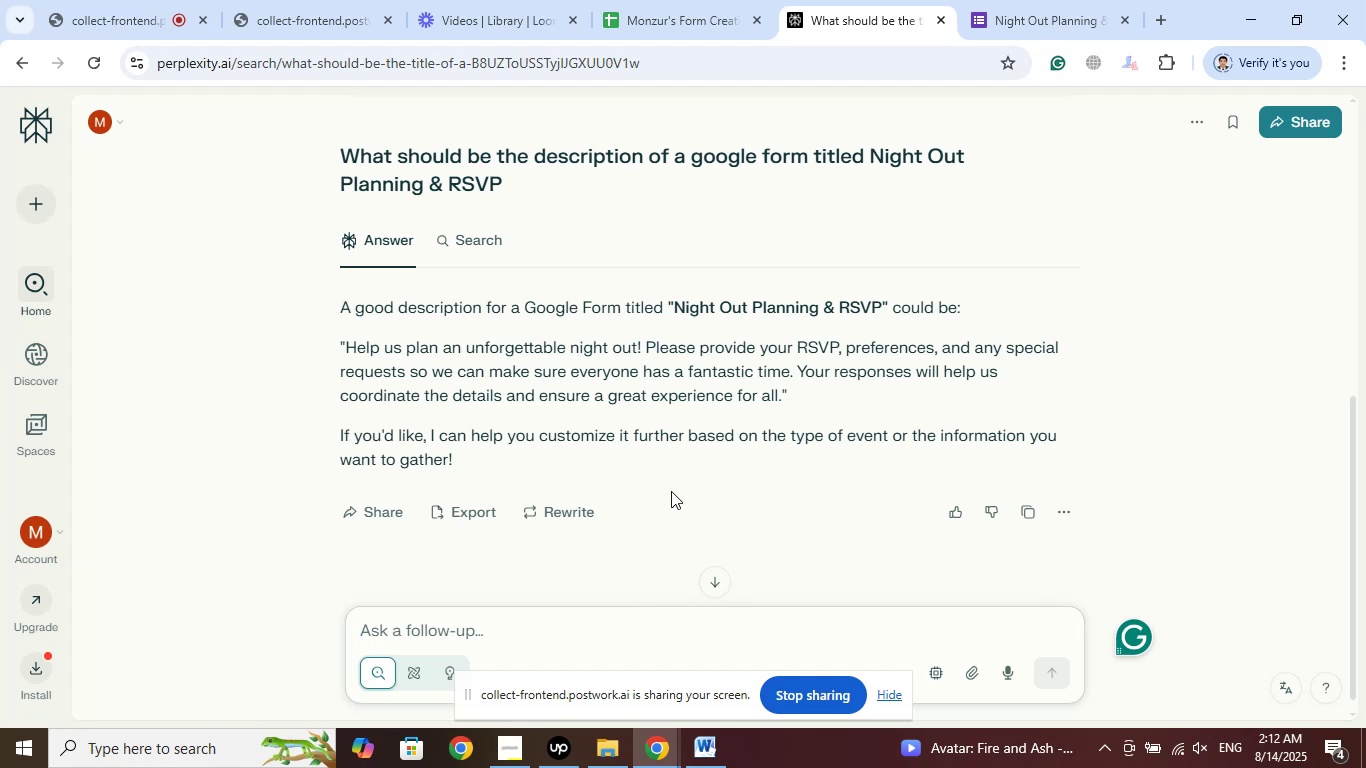 
left_click_drag(start_coordinate=[781, 395], to_coordinate=[347, 345])
 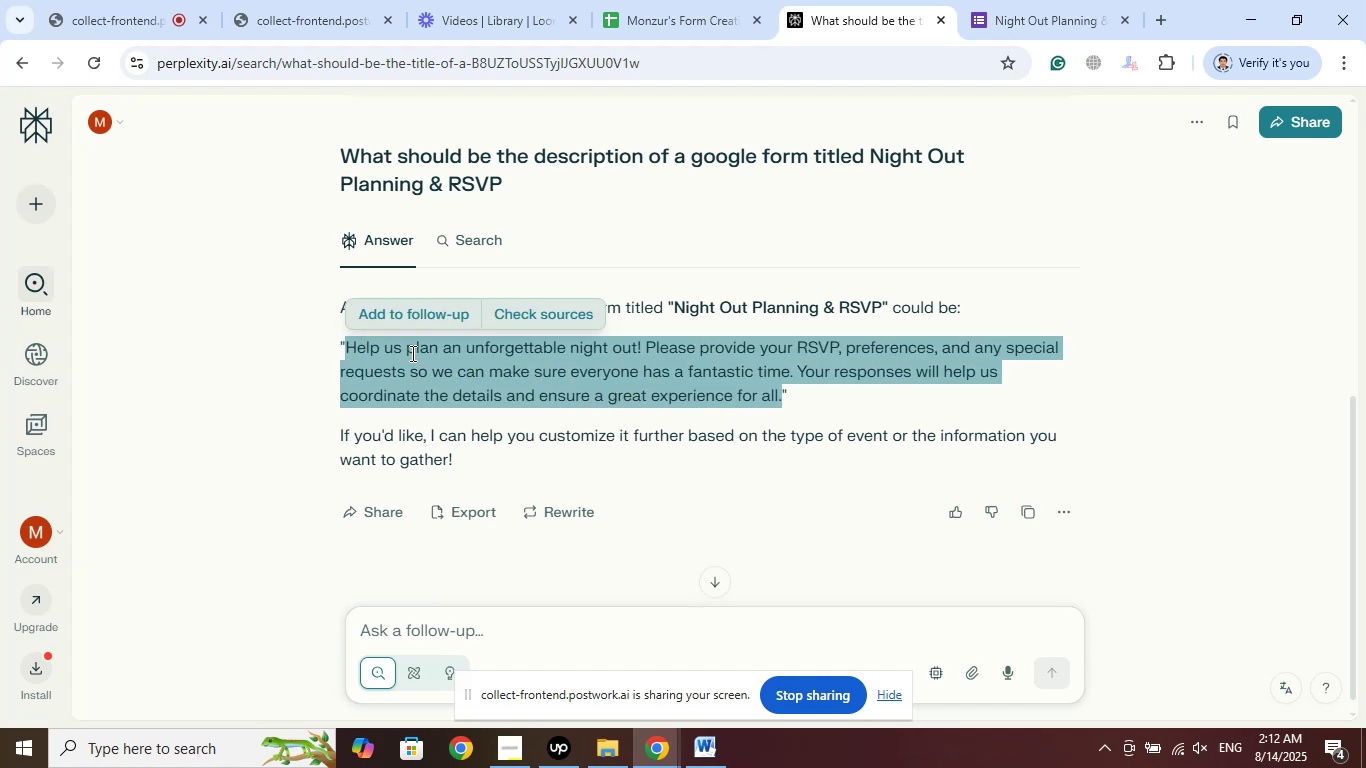 
right_click([411, 353])
 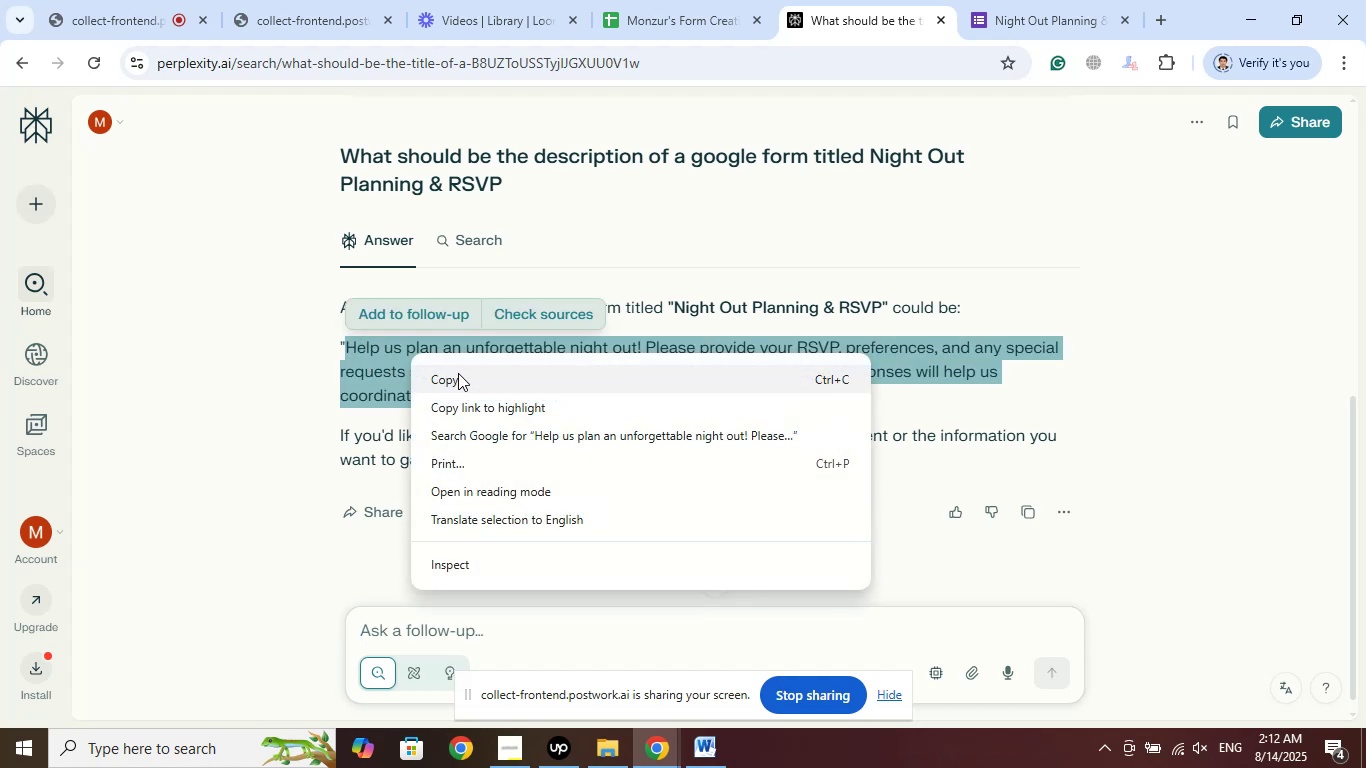 
left_click([458, 373])
 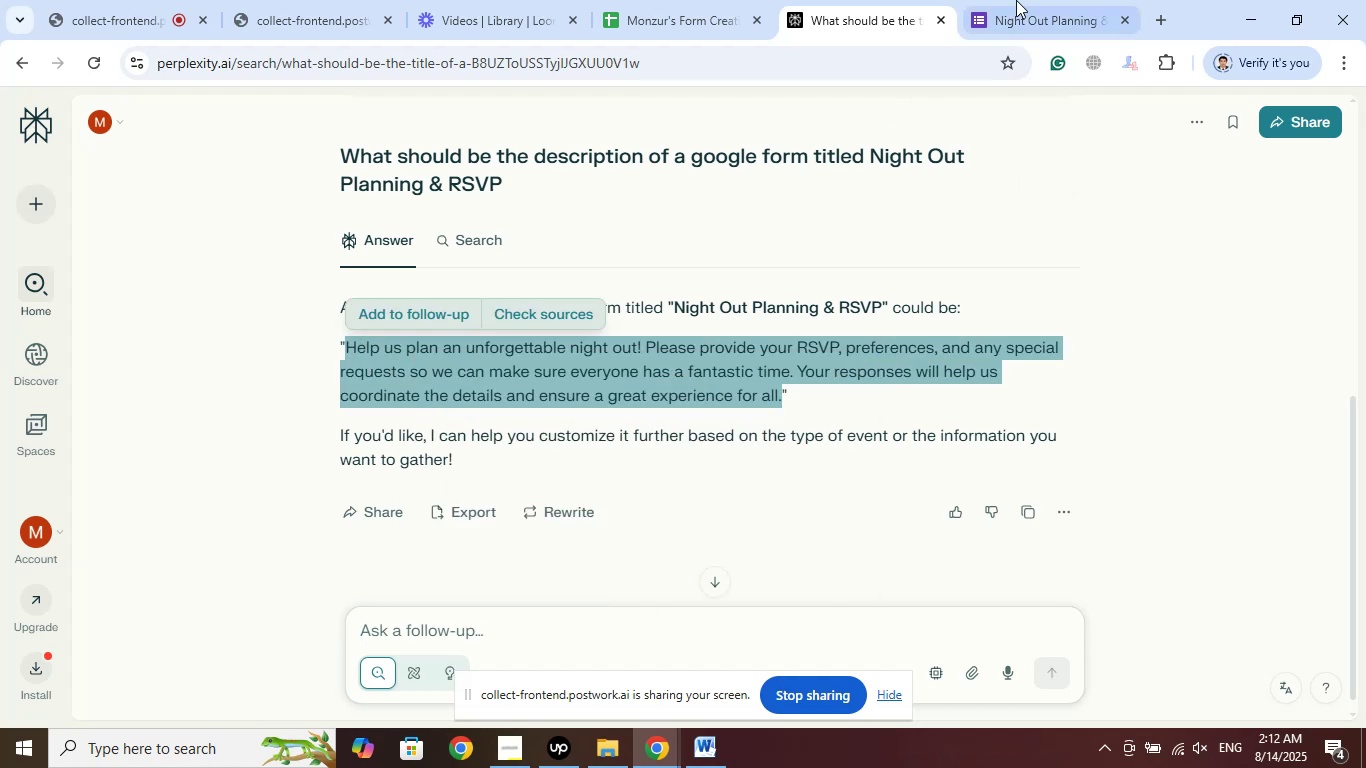 
left_click([1026, 0])
 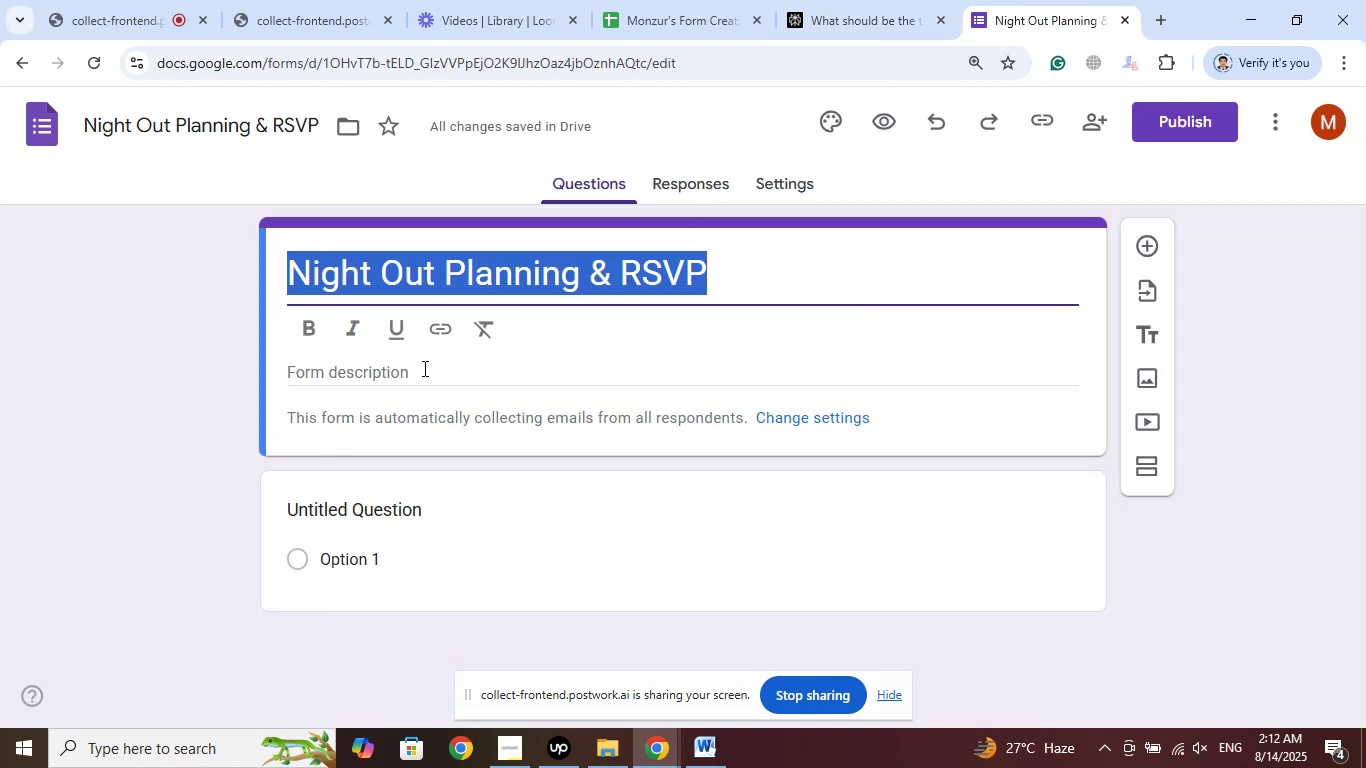 
left_click([408, 371])
 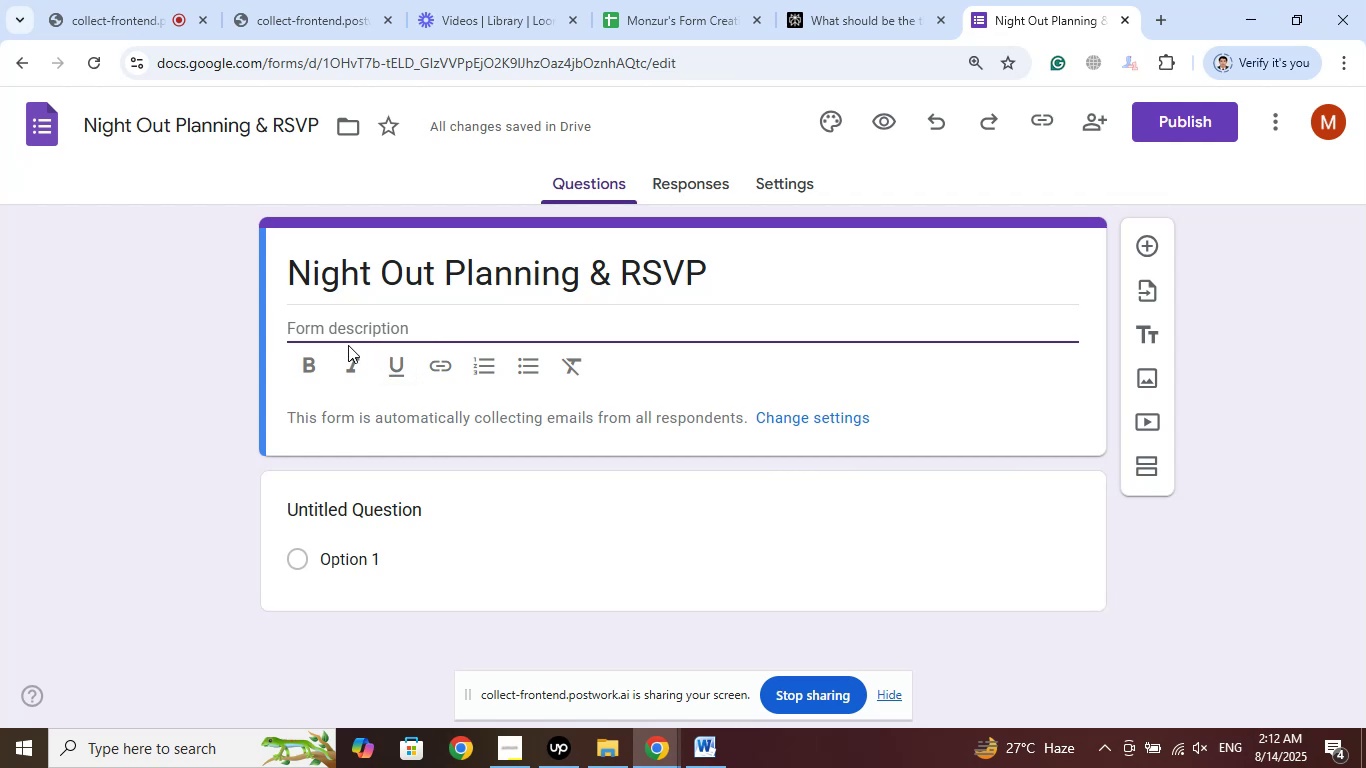 
right_click([330, 322])
 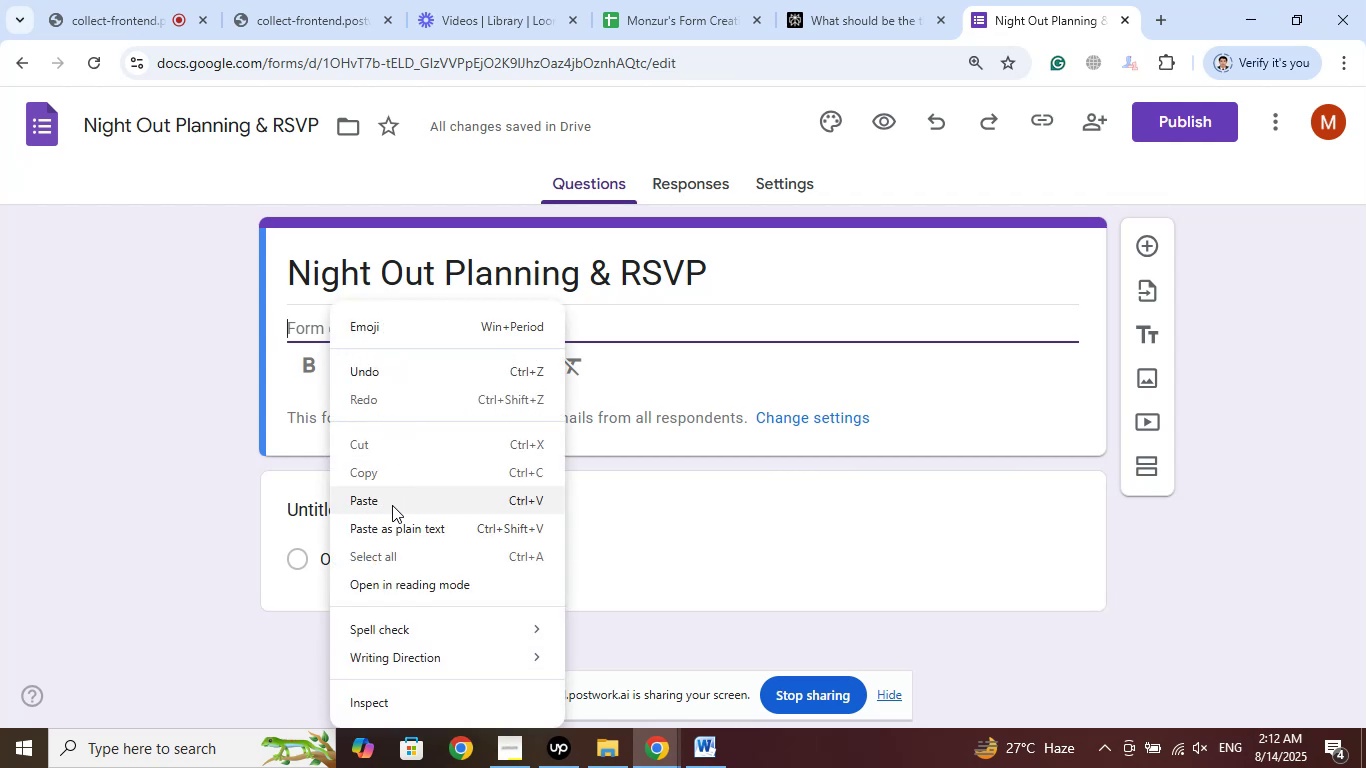 
left_click([392, 505])
 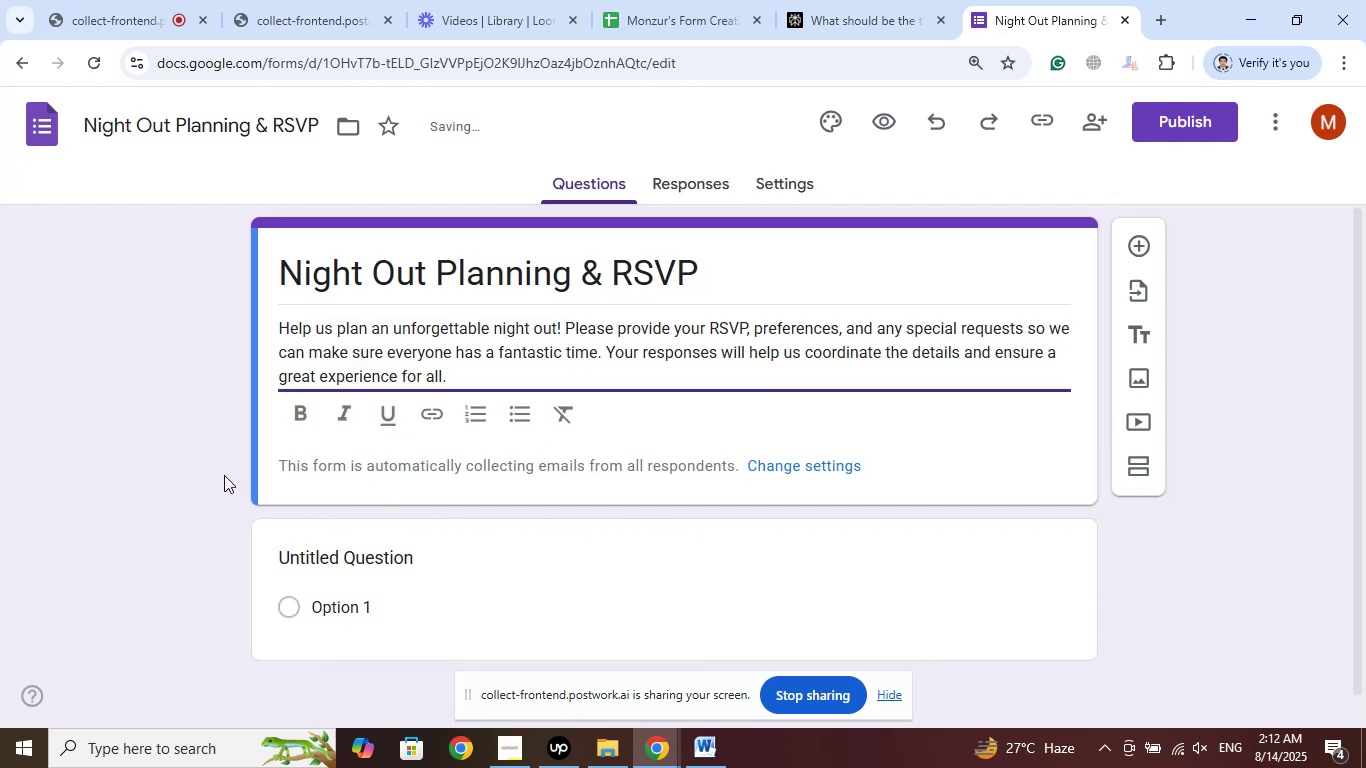 
left_click([182, 459])
 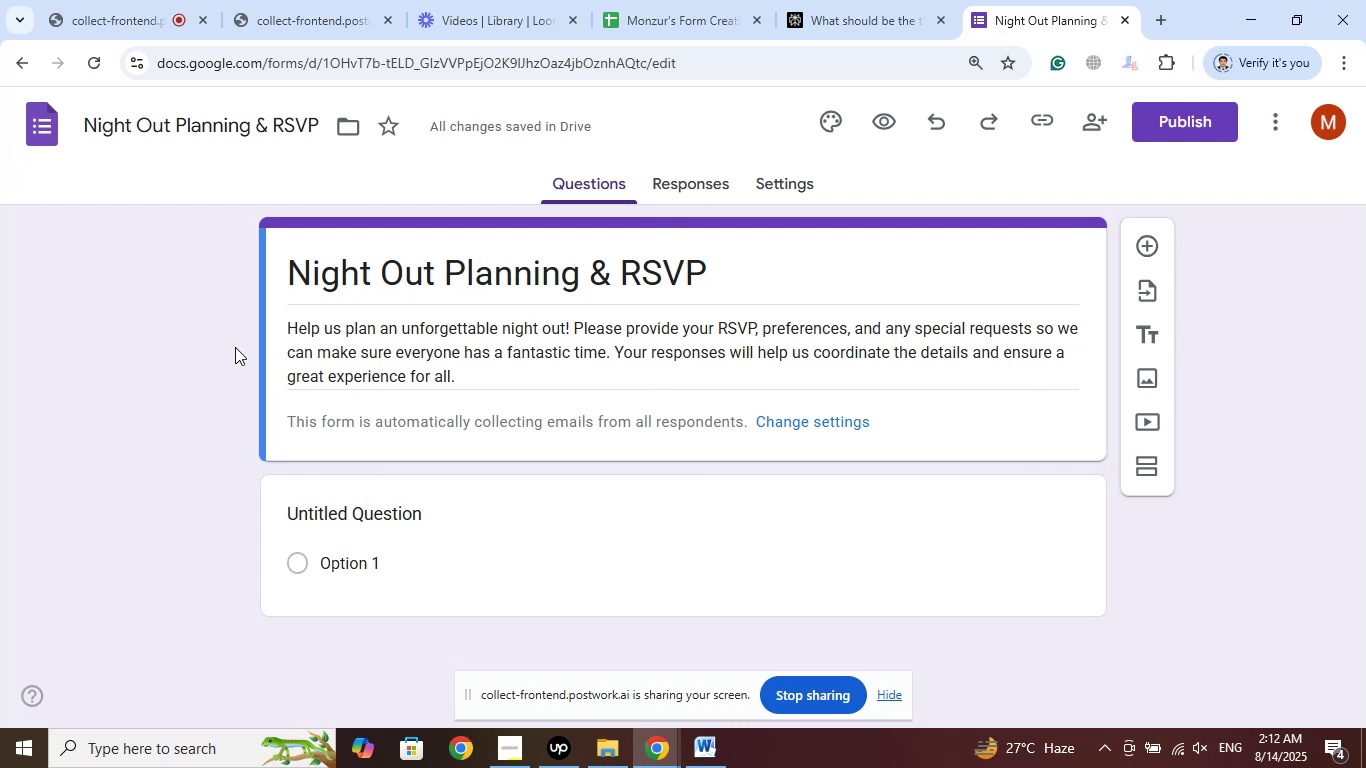 
wait(7.3)
 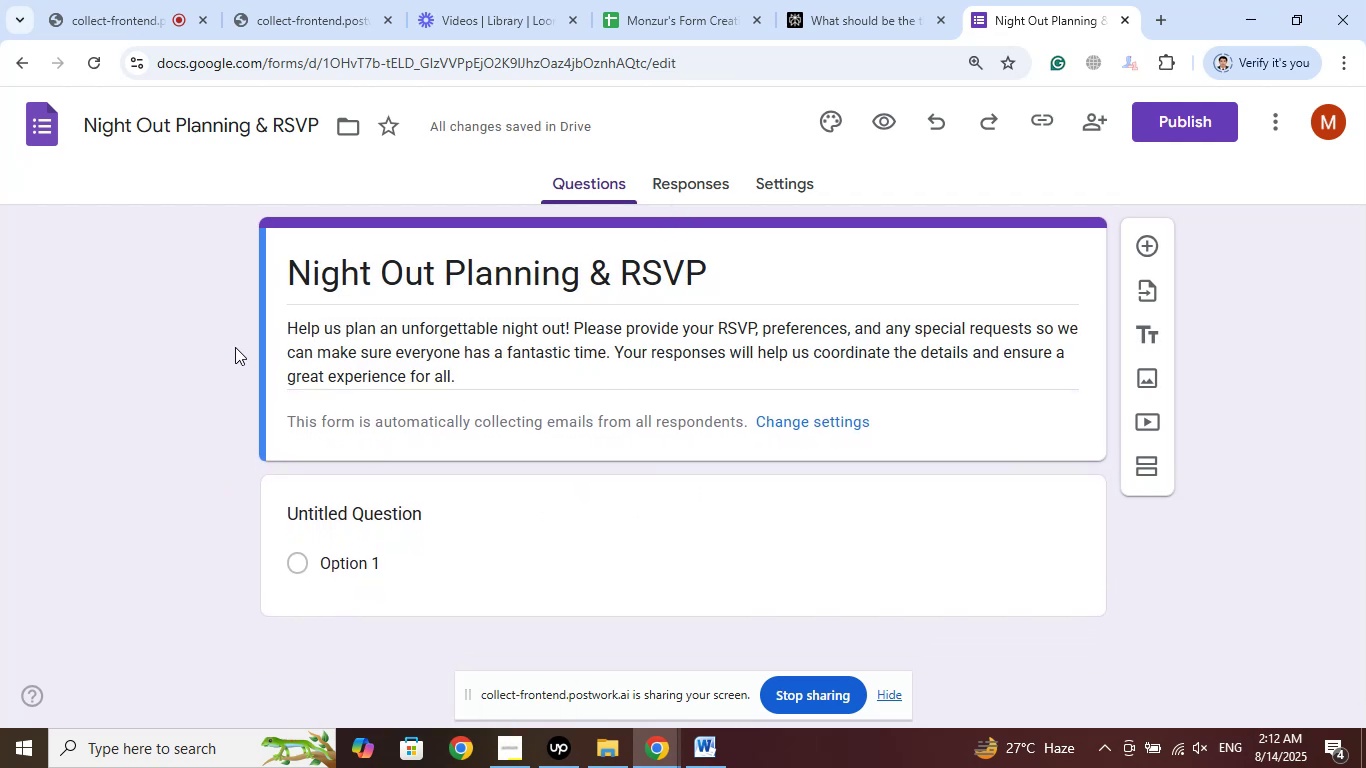 
left_click([880, 0])
 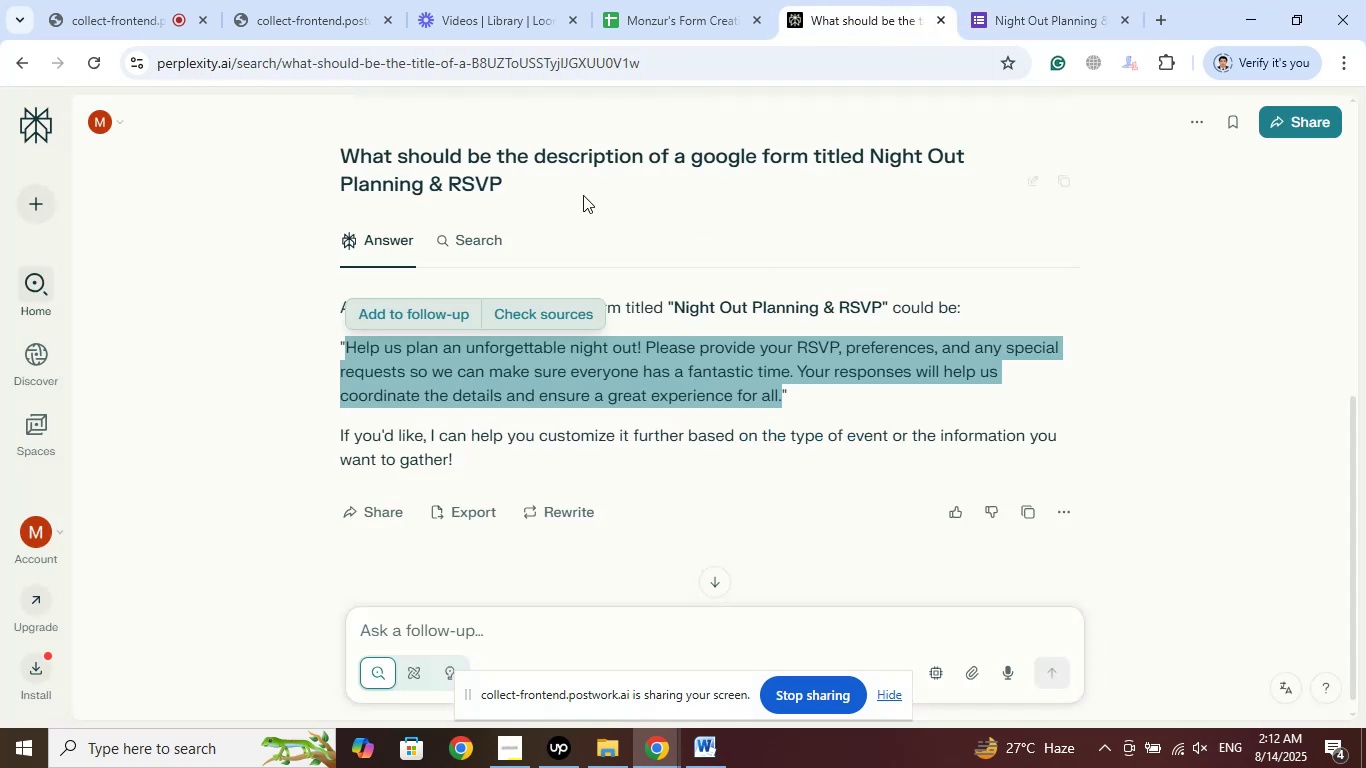 
left_click_drag(start_coordinate=[537, 181], to_coordinate=[325, 153])
 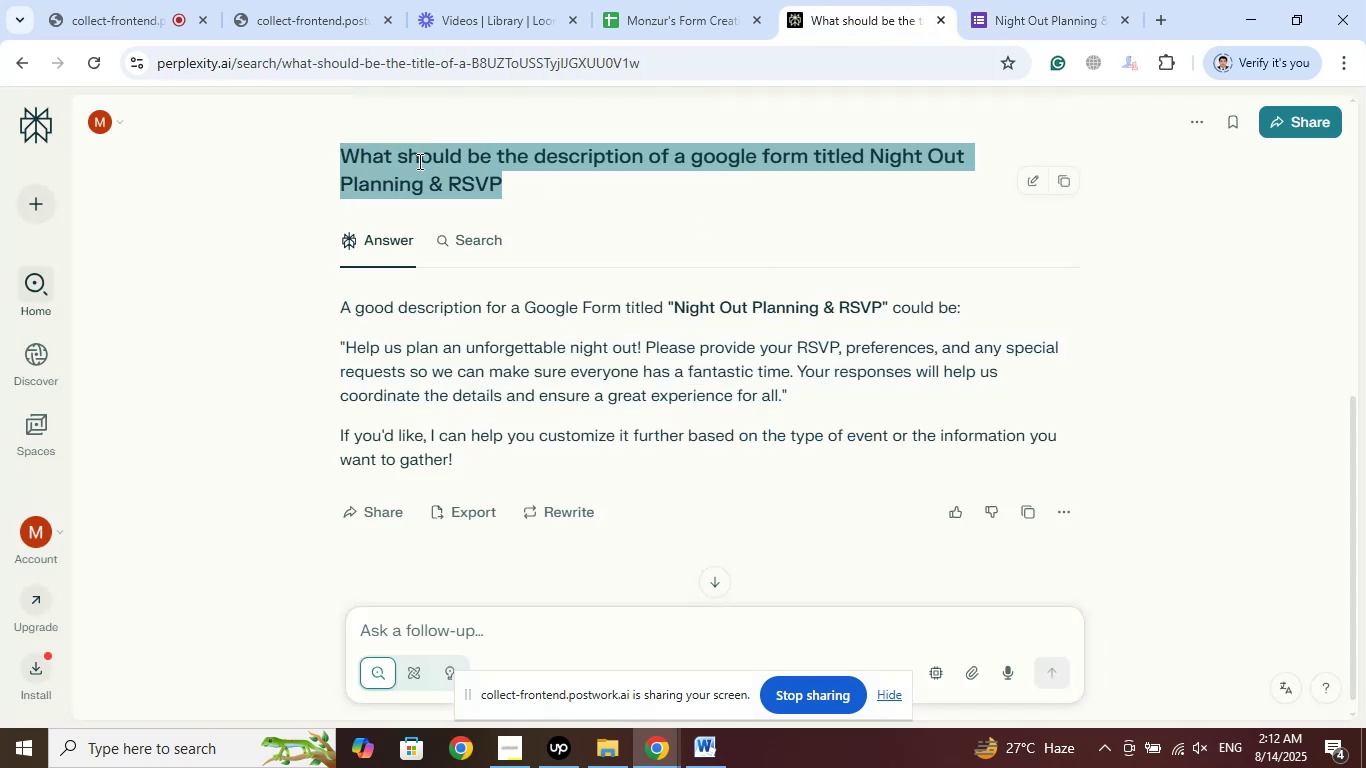 
right_click([418, 161])
 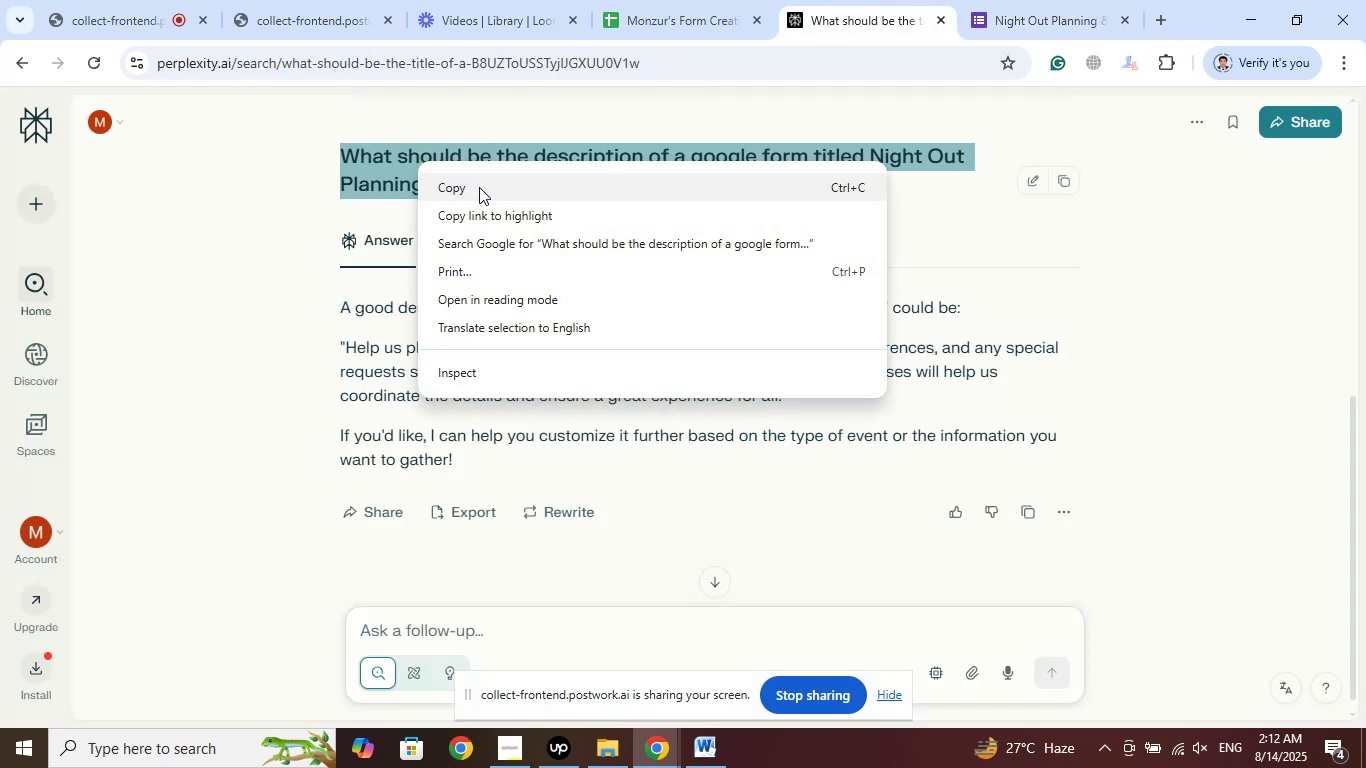 
left_click([479, 187])
 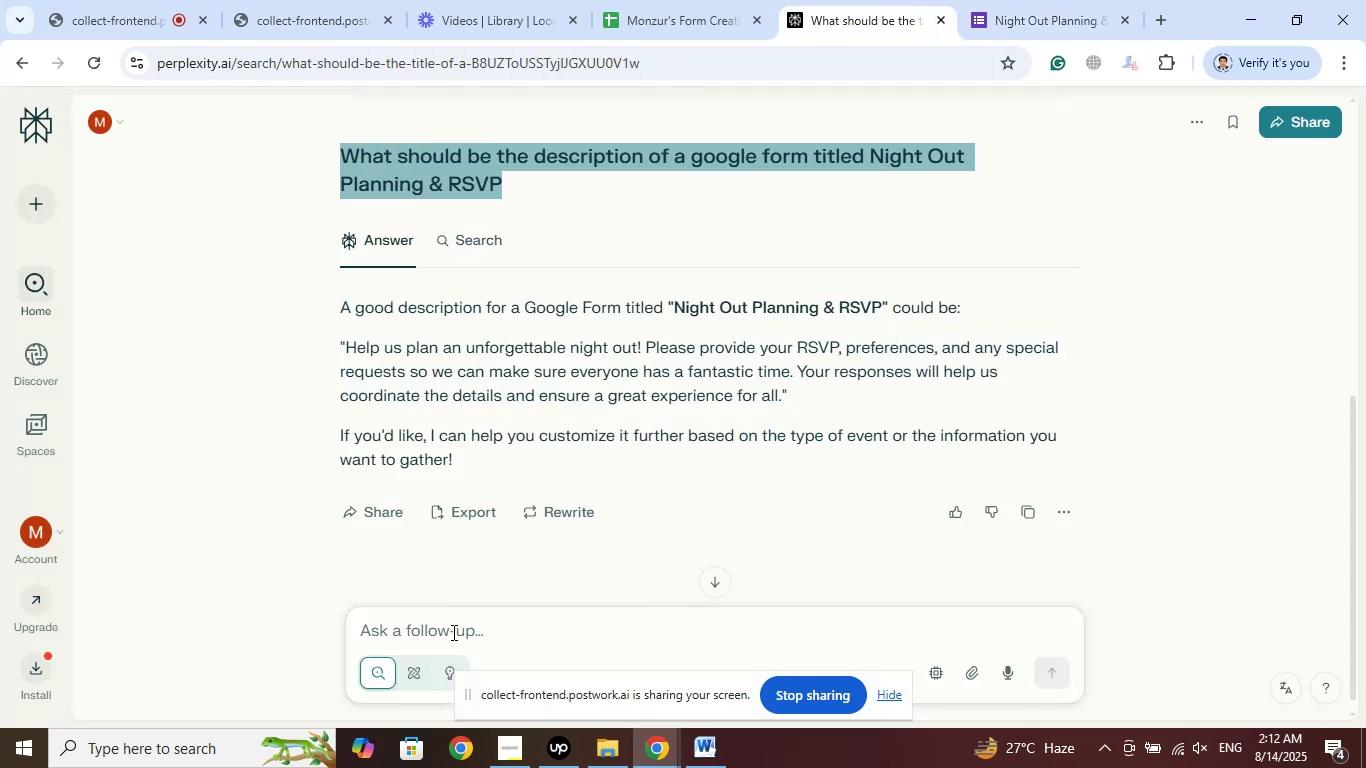 
left_click([449, 636])
 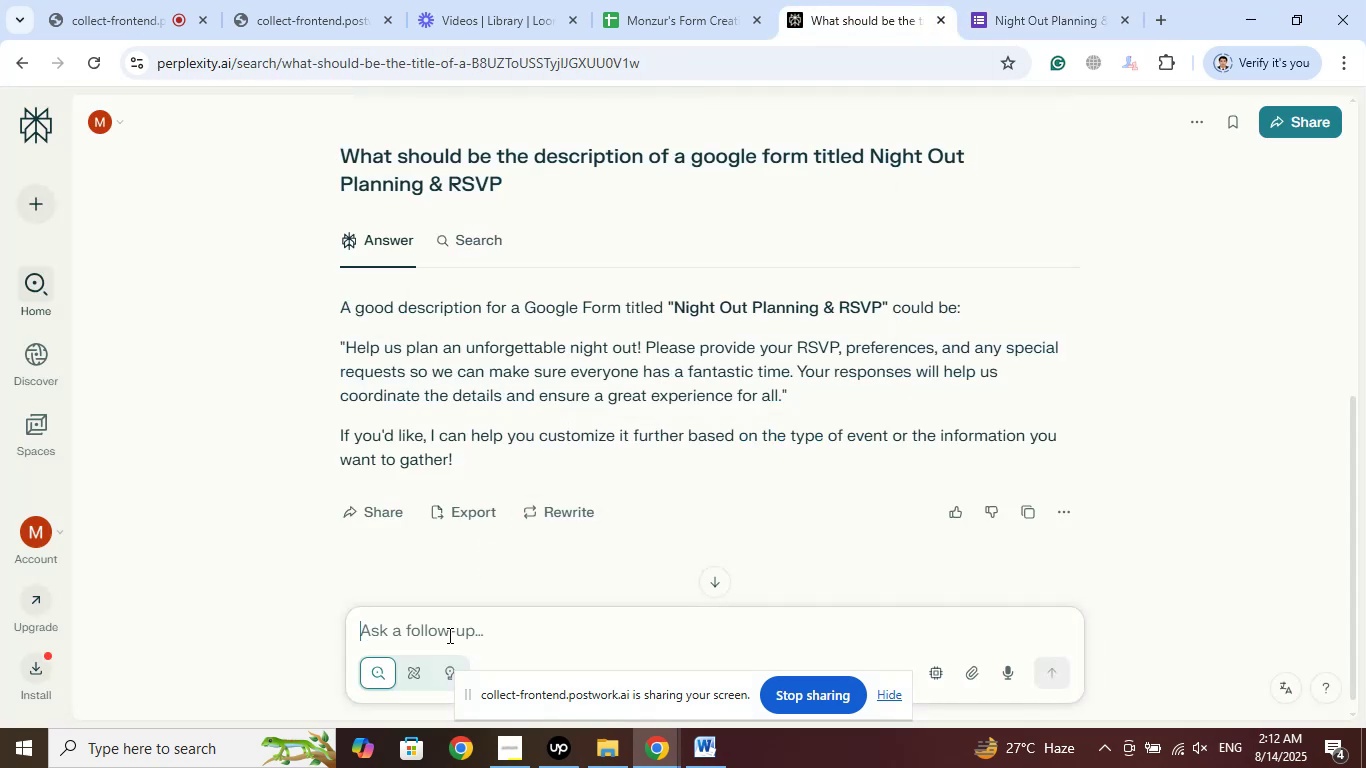 
right_click([448, 635])
 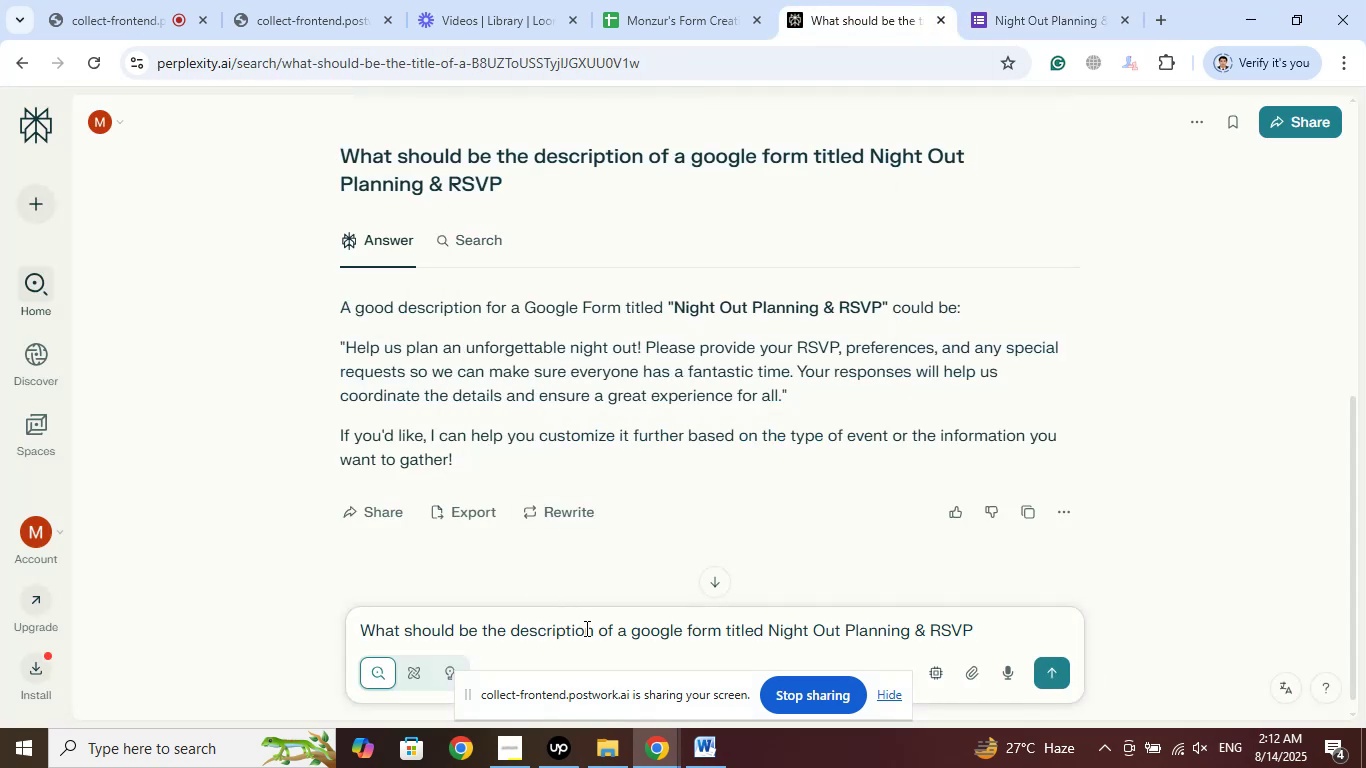 
left_click_drag(start_coordinate=[593, 628], to_coordinate=[514, 628])
 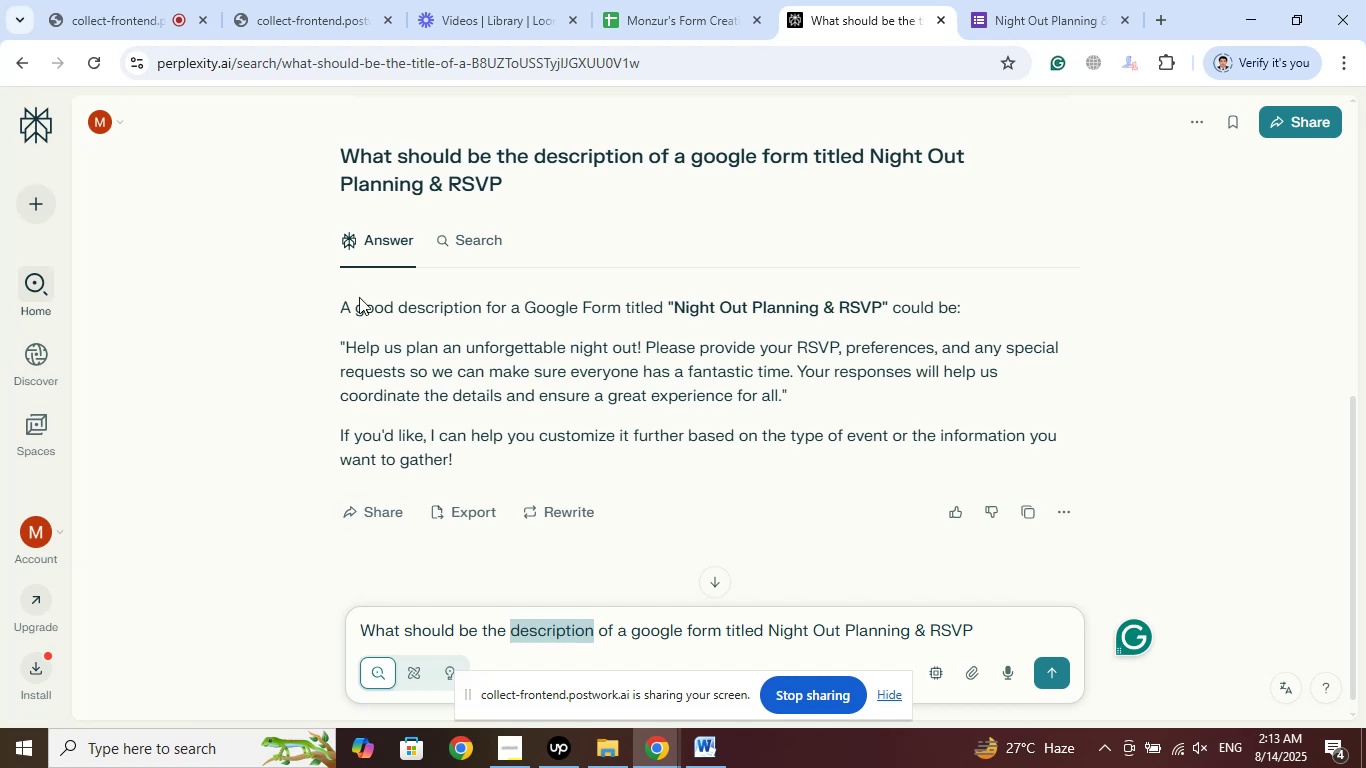 
type(questions)
 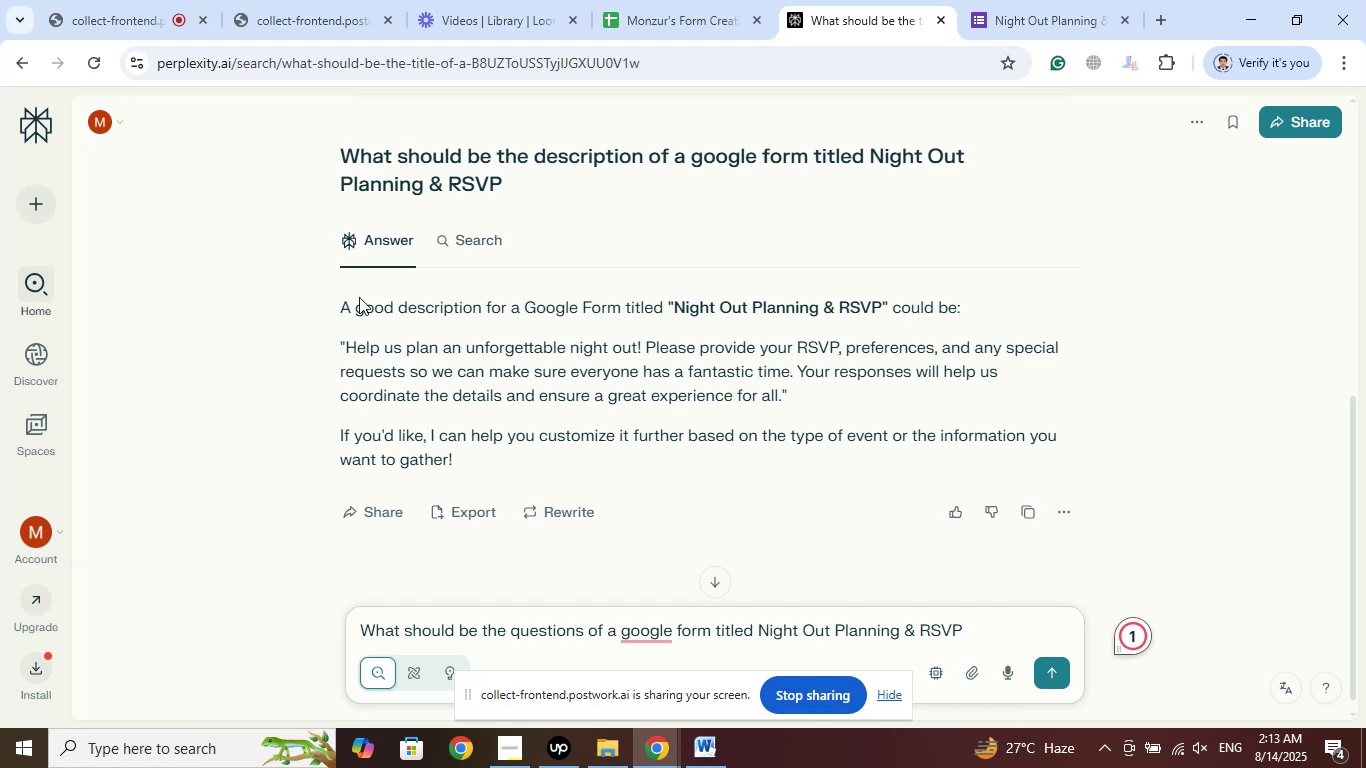 
key(Enter)
 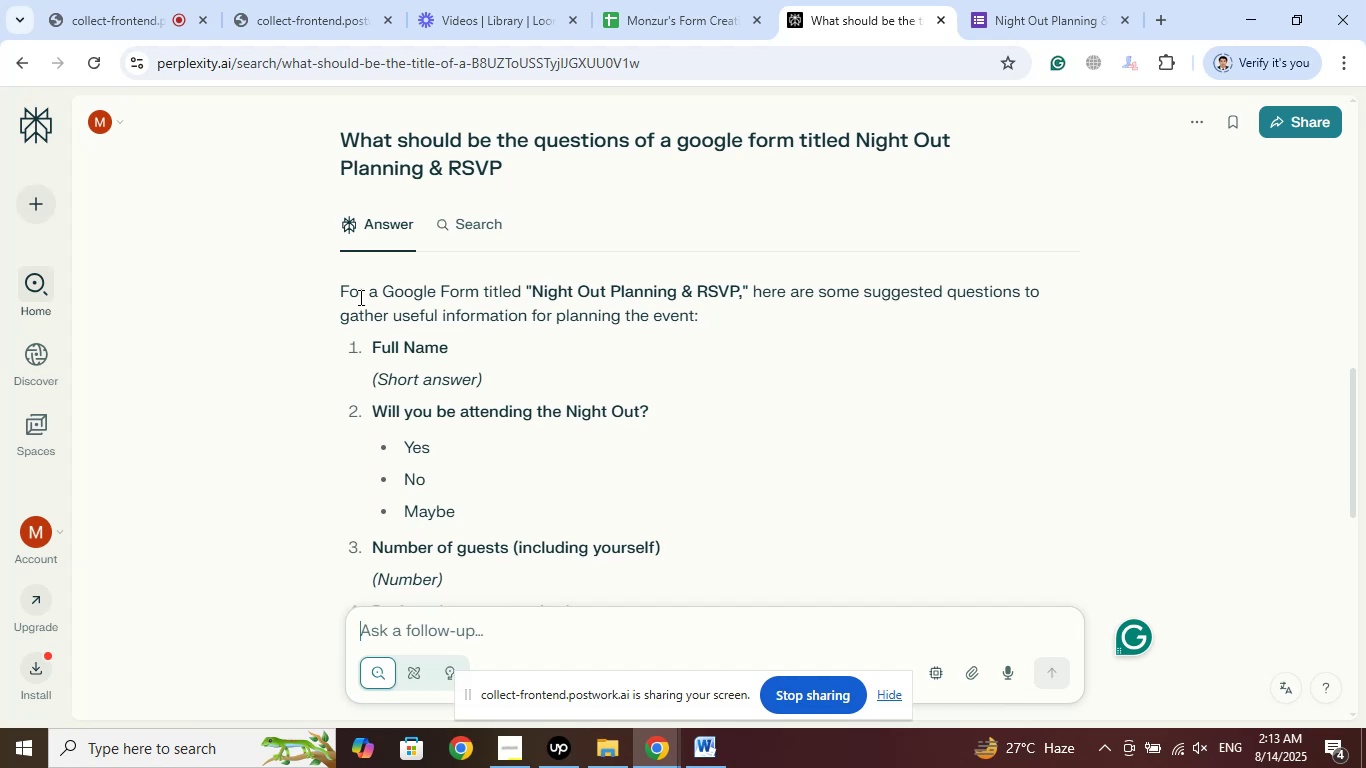 
wait(28.3)
 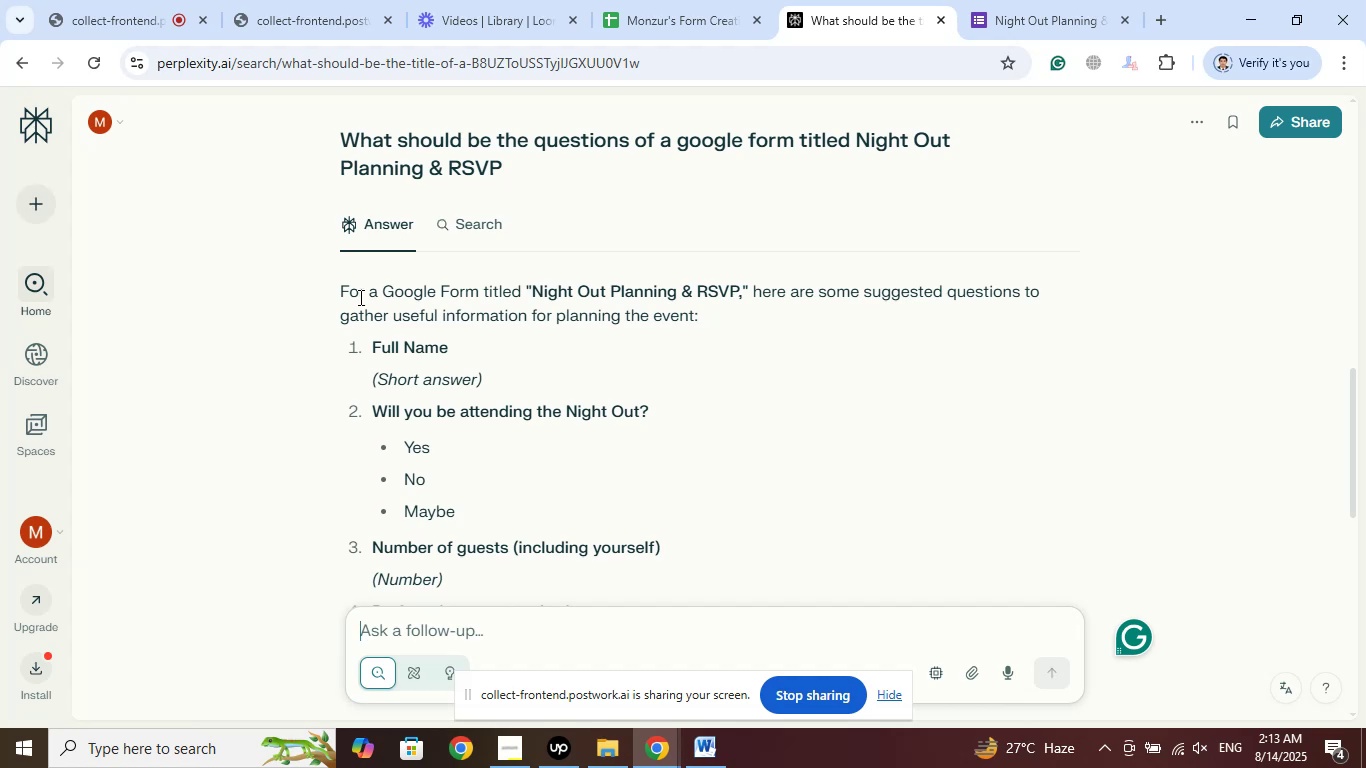 
scroll: coordinate [809, 432], scroll_direction: down, amount: 4.0
 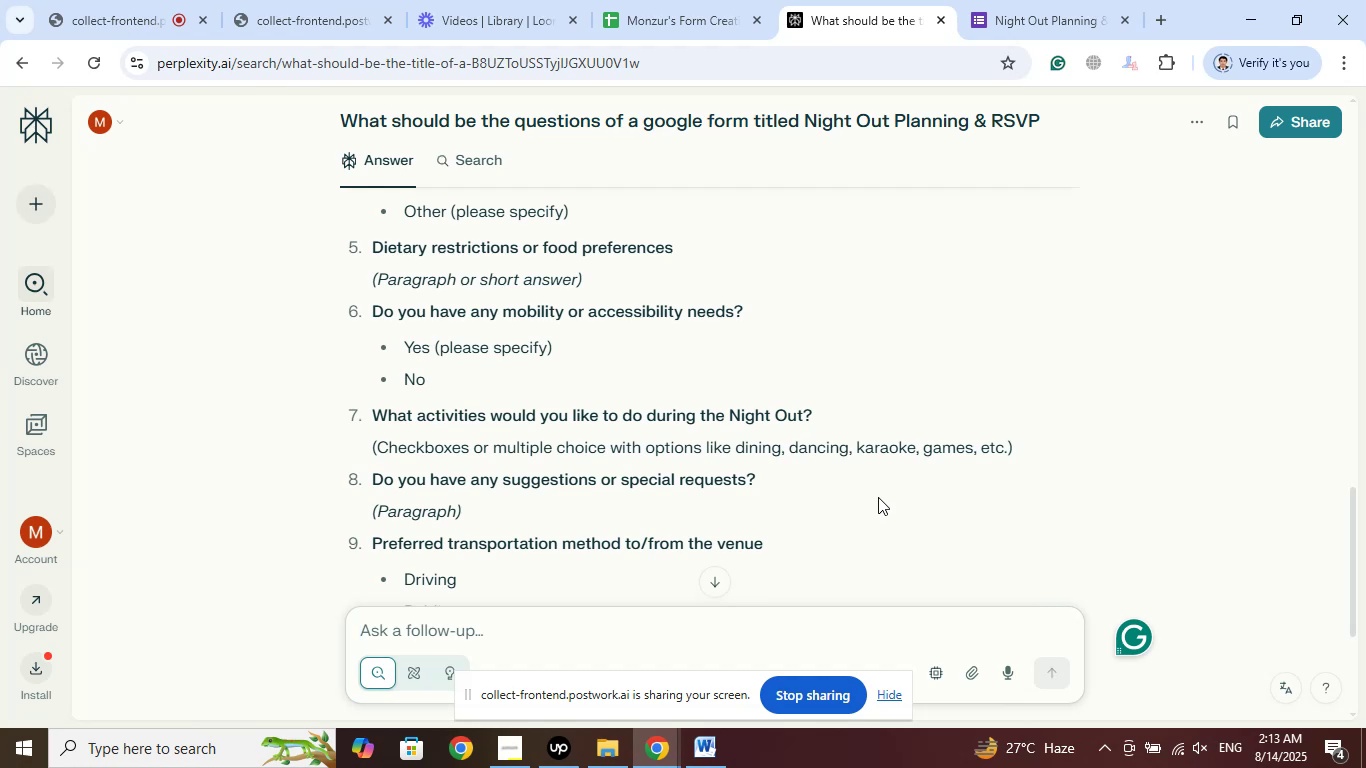 
wait(20.72)
 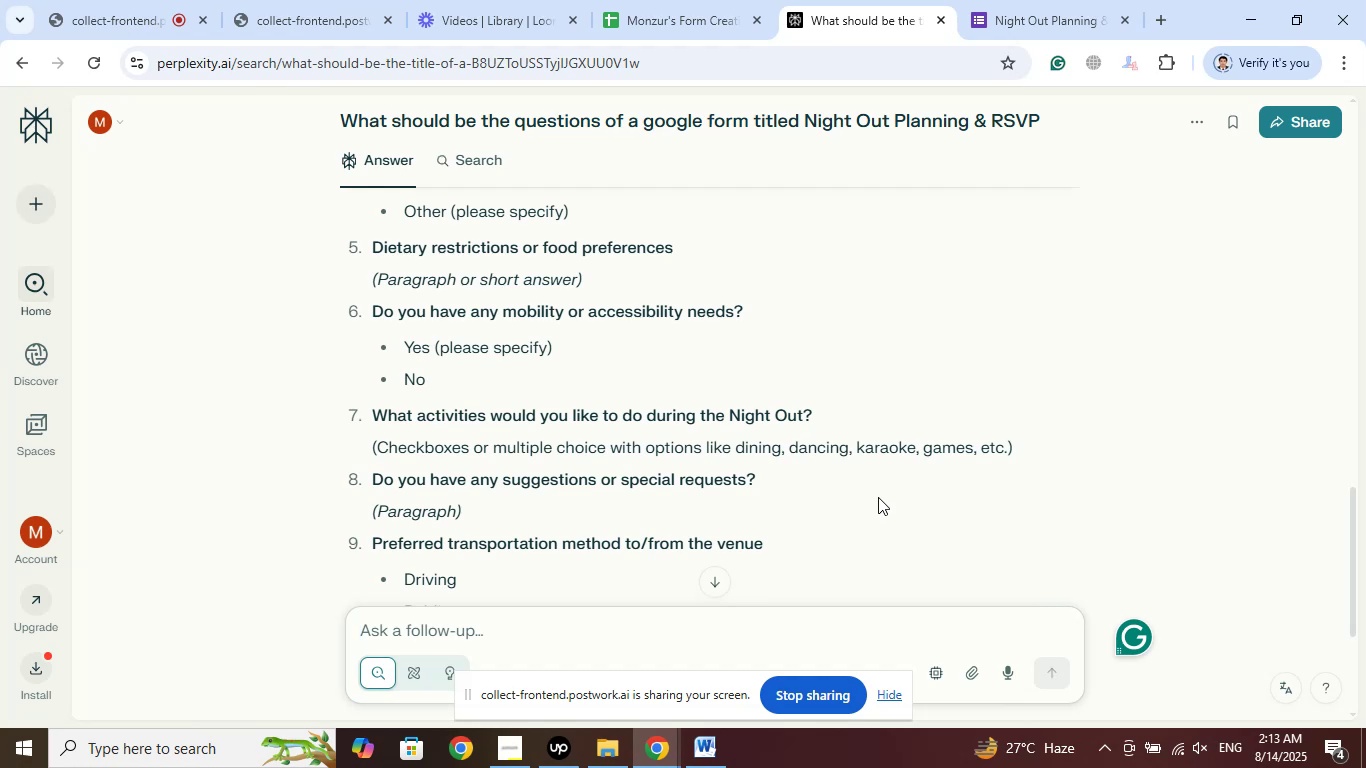 
scroll: coordinate [878, 497], scroll_direction: down, amount: 2.0
 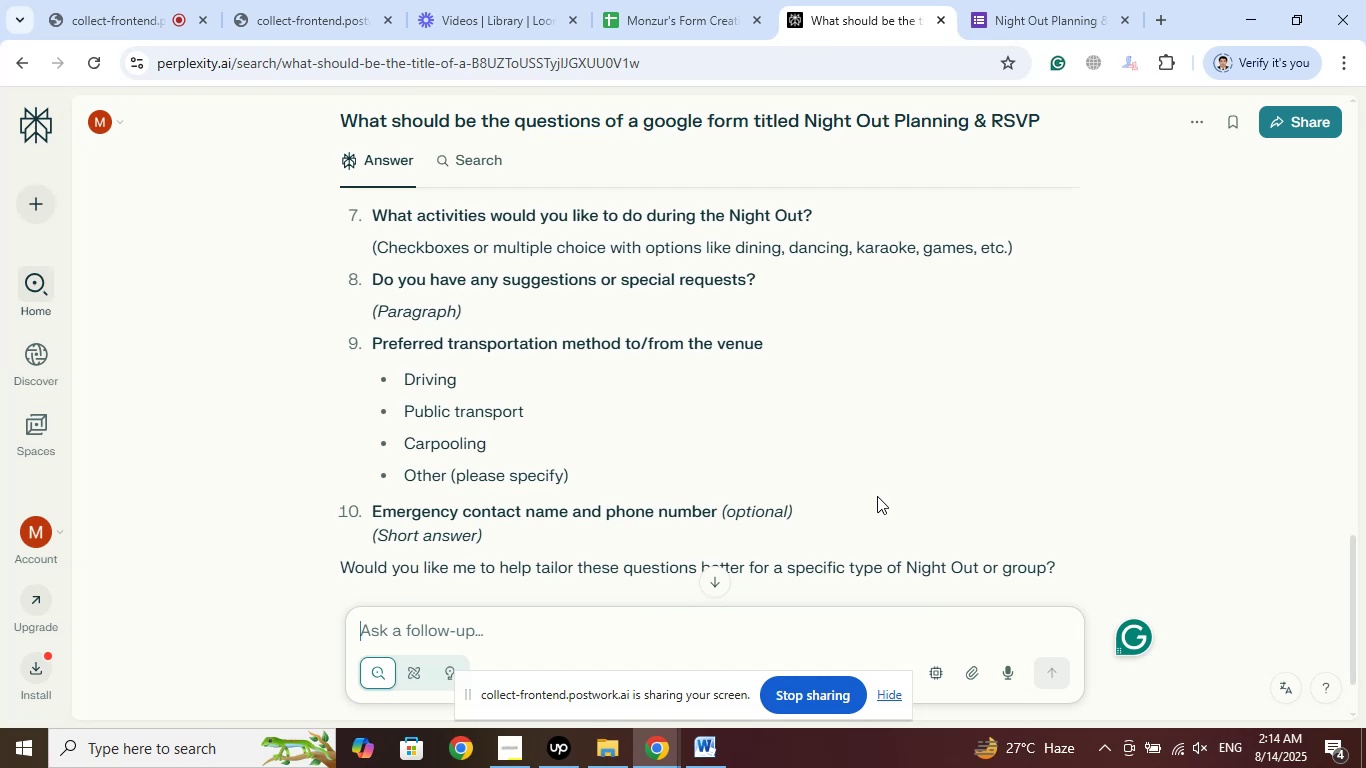 
wait(7.99)
 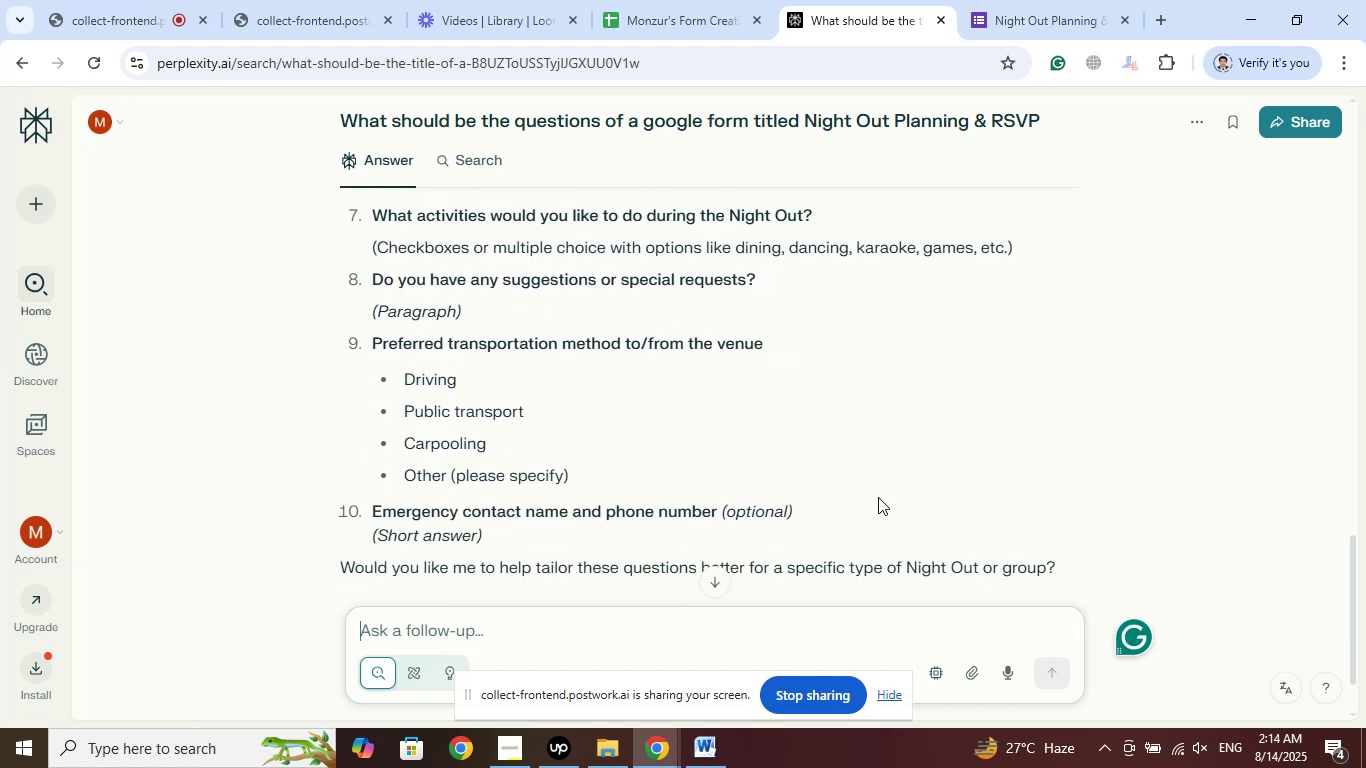 
scroll: coordinate [877, 496], scroll_direction: down, amount: 3.0
 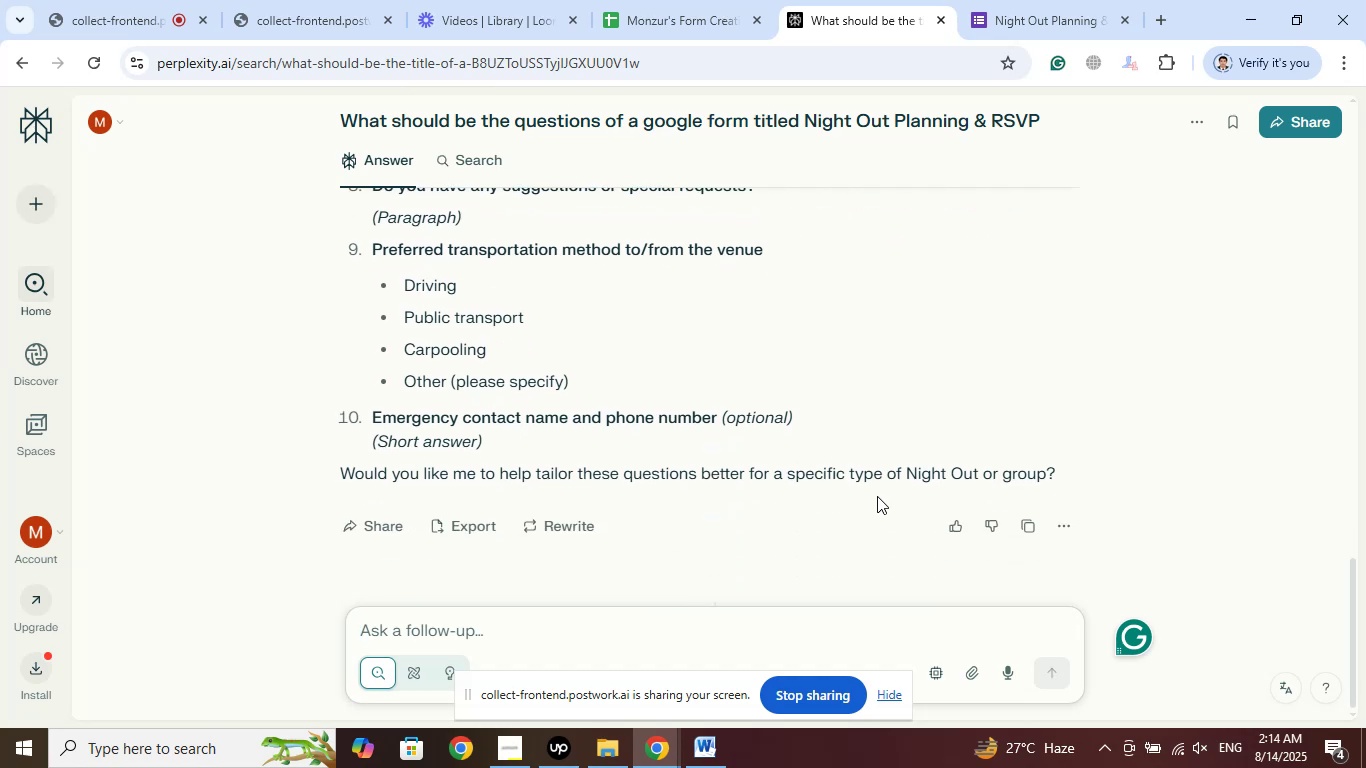 
scroll: coordinate [875, 492], scroll_direction: up, amount: 9.0
 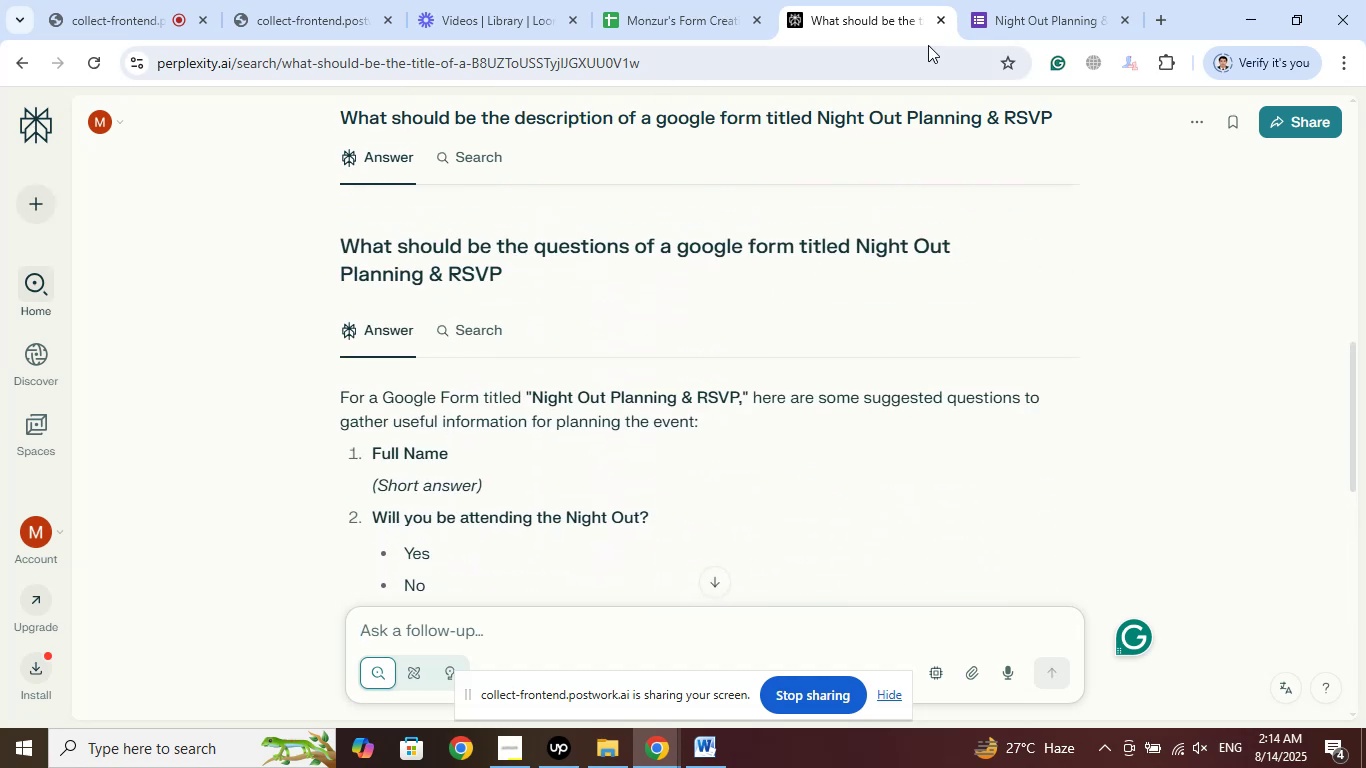 
left_click([1017, 0])
 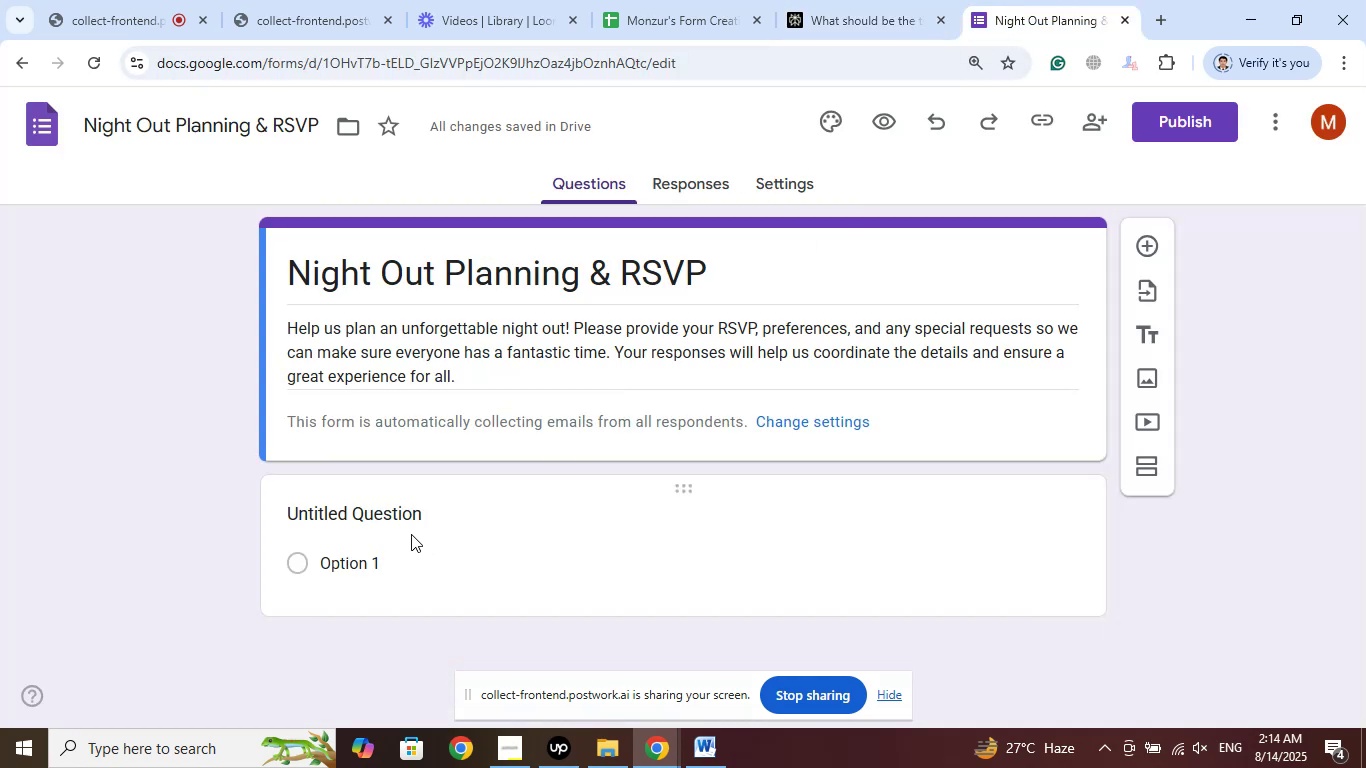 
left_click([392, 513])
 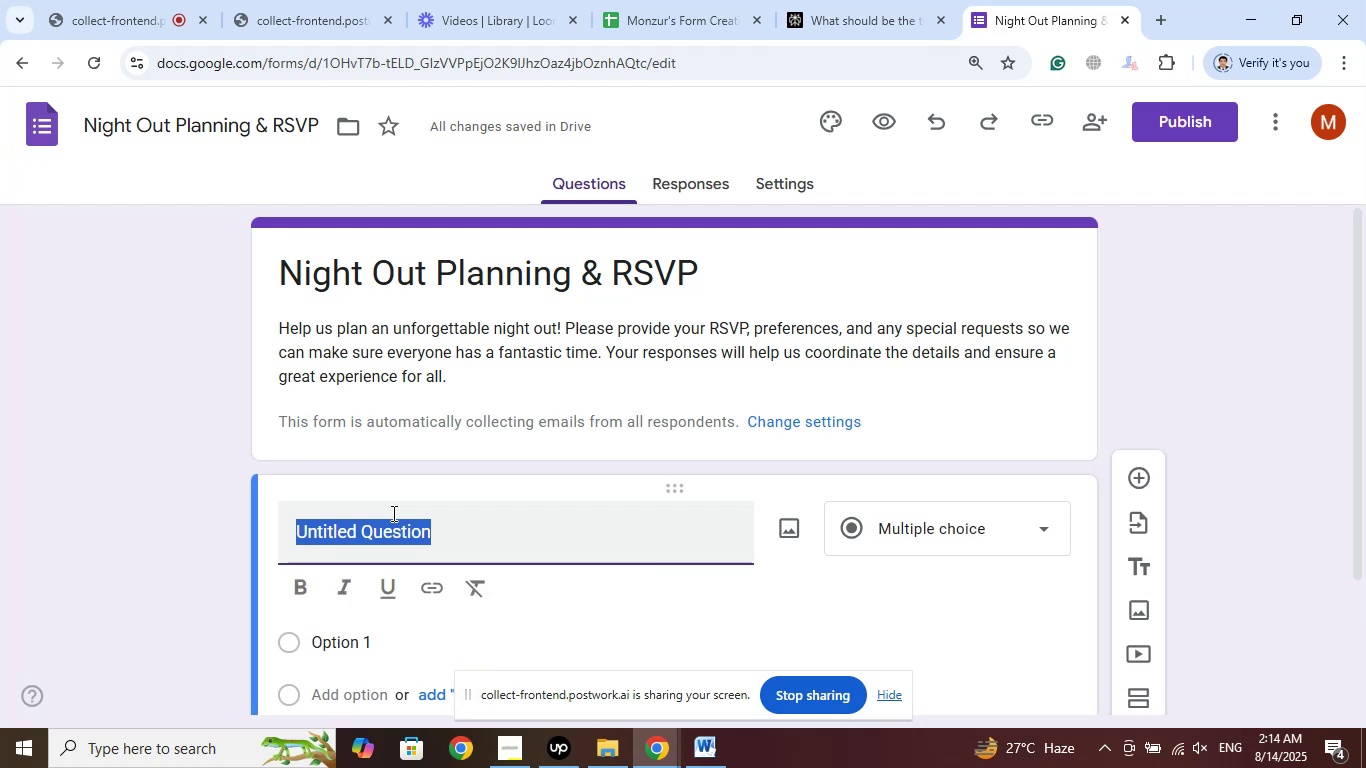 
type(Full Name)
 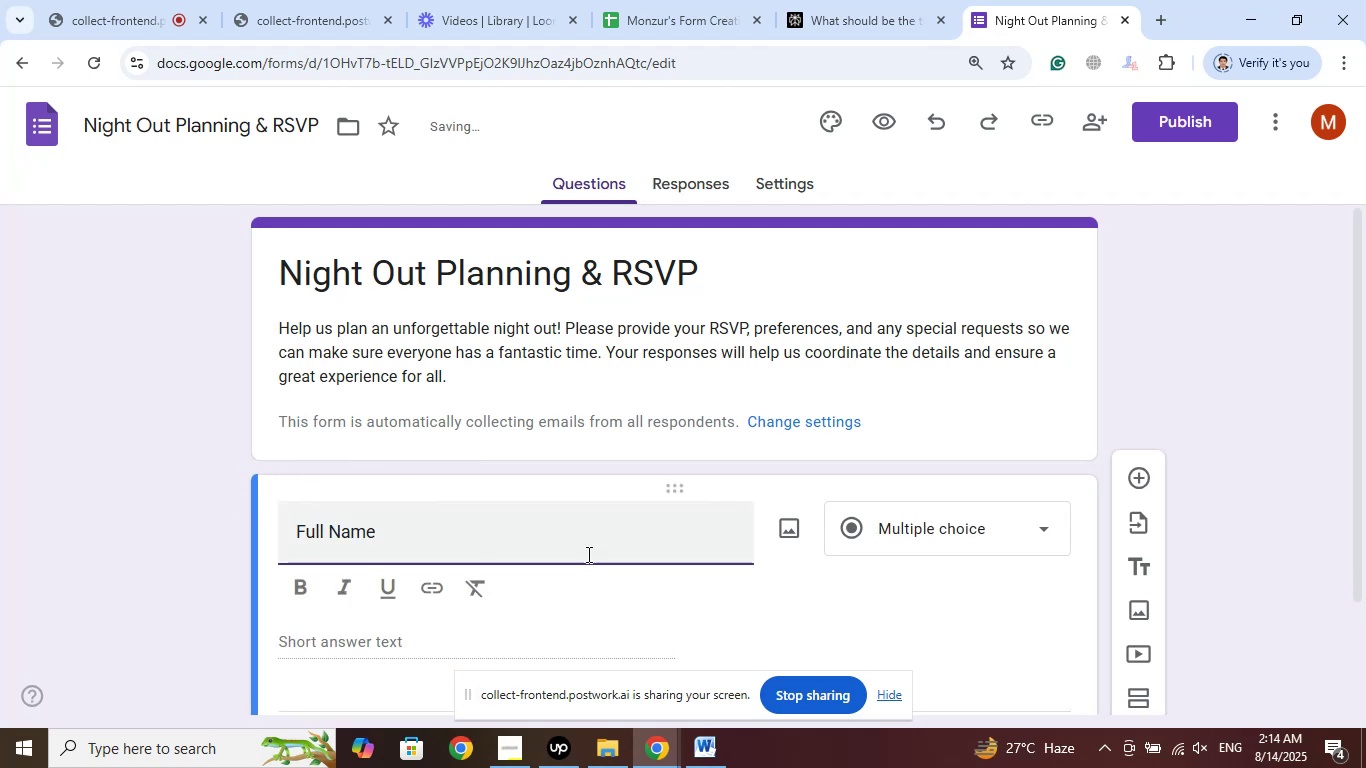 
left_click([929, 537])
 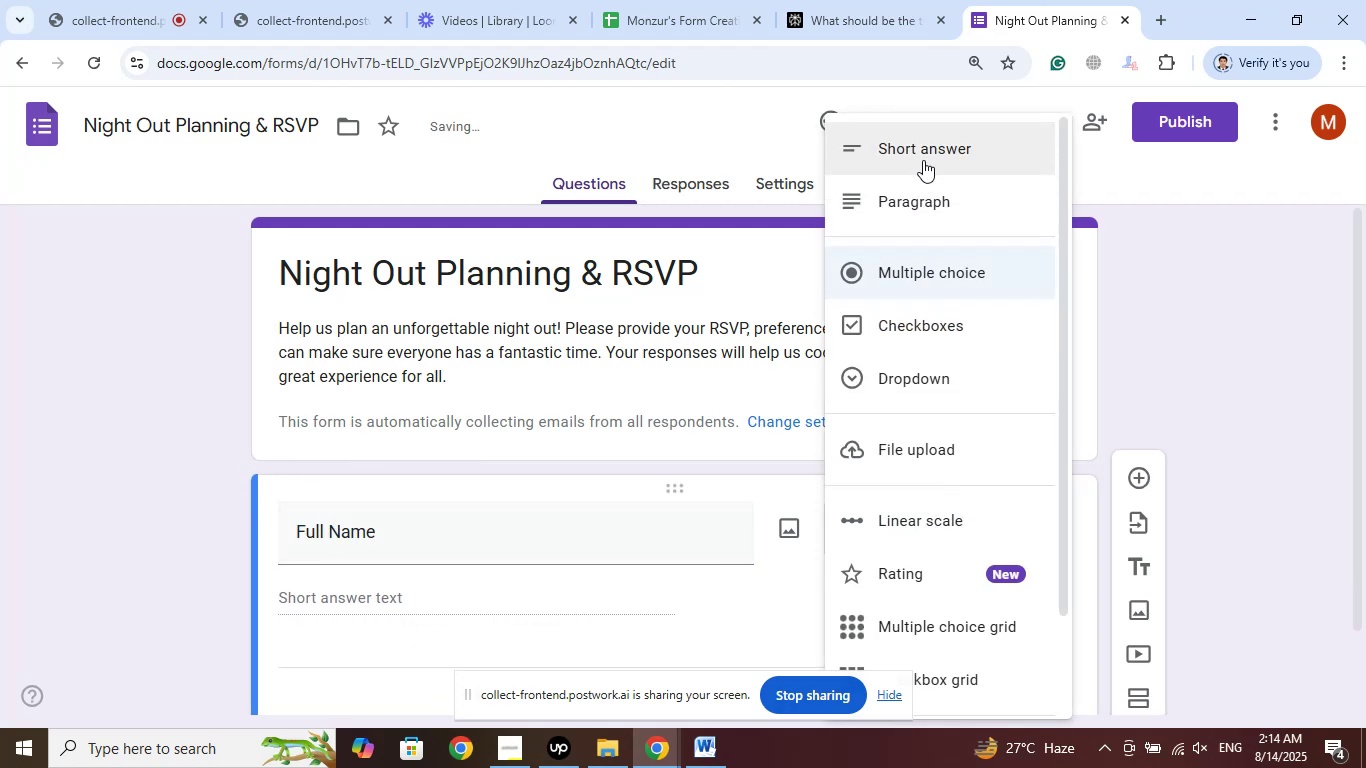 
left_click([924, 148])
 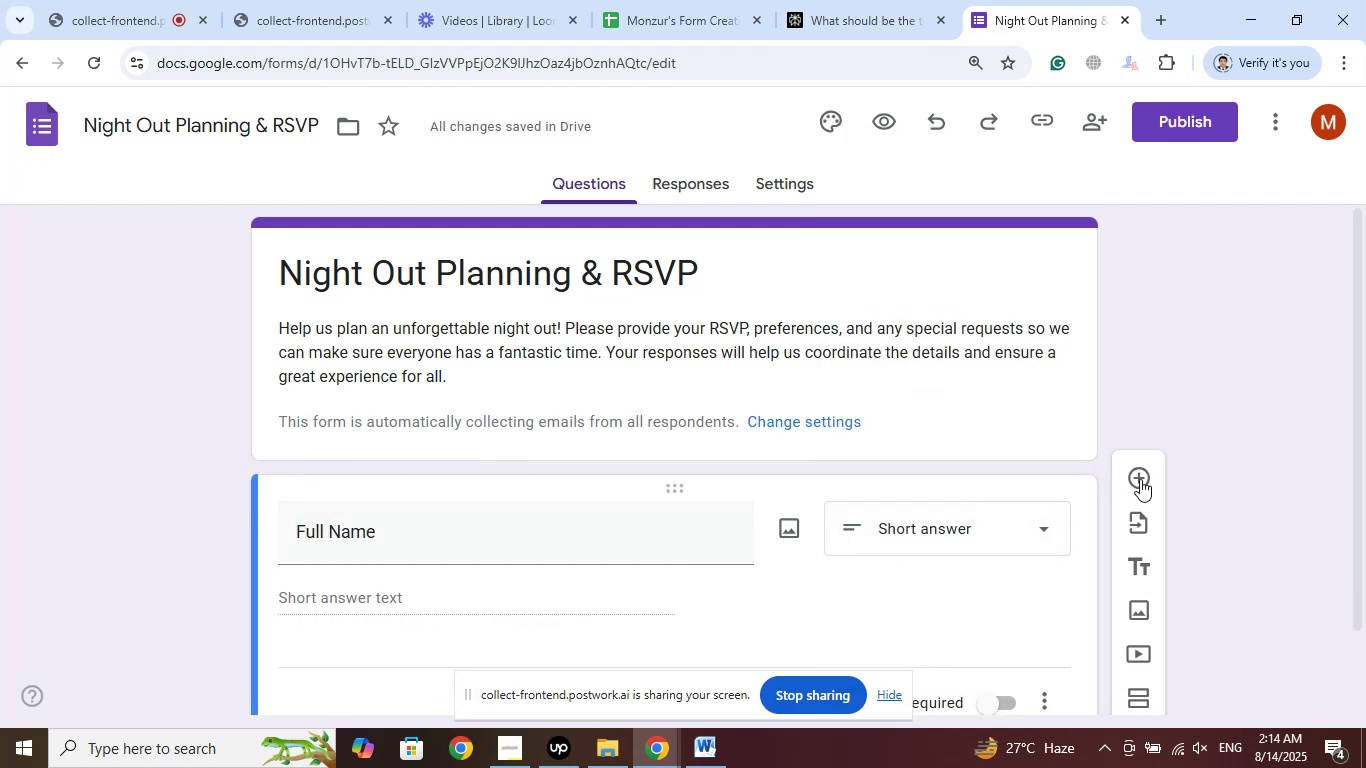 
left_click([1137, 484])
 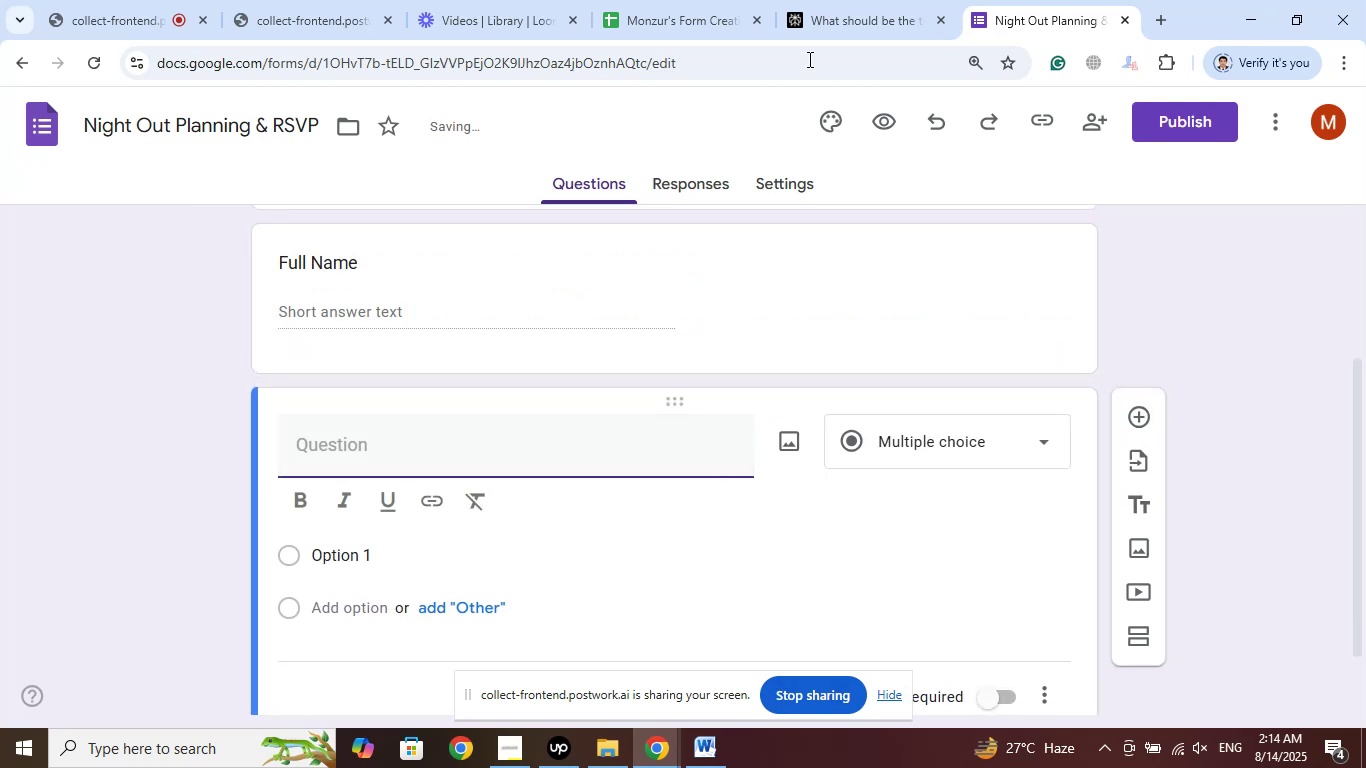 
left_click([852, 0])
 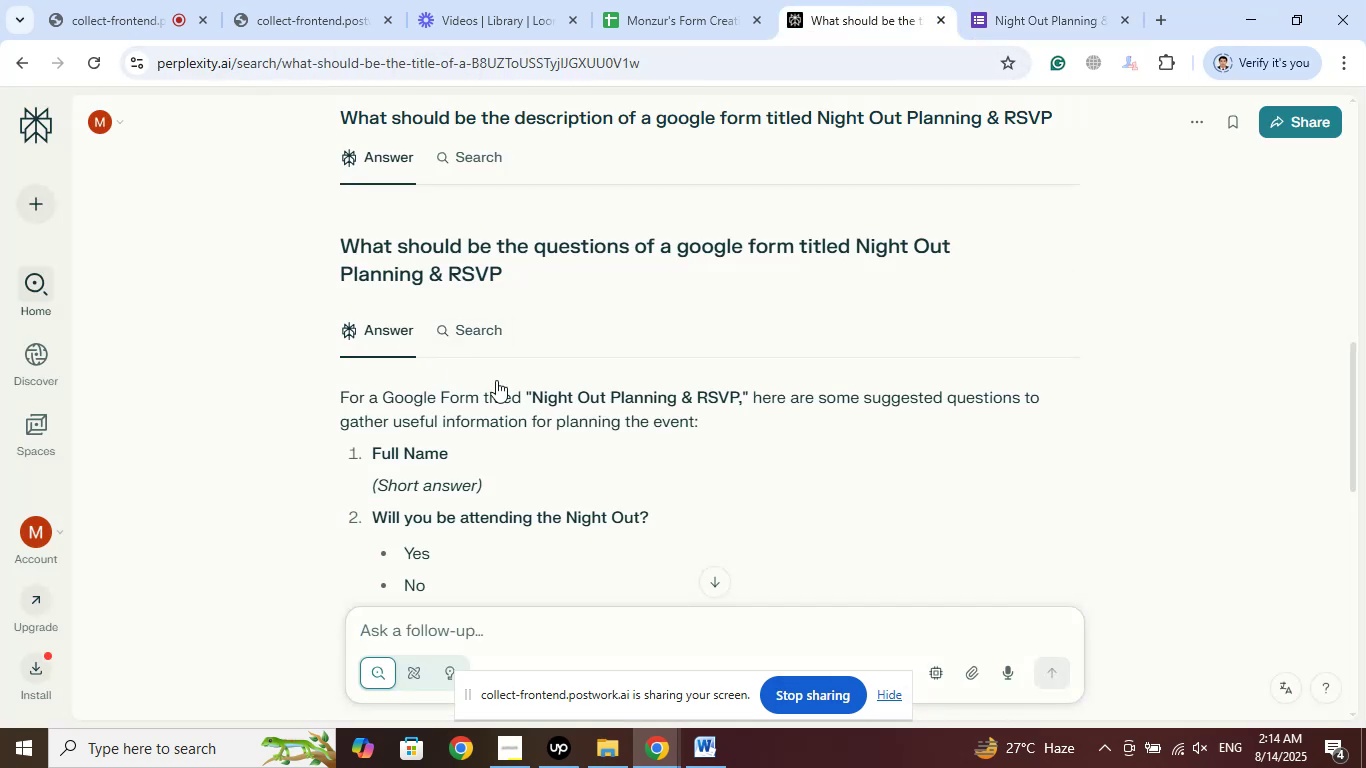 
scroll: coordinate [577, 397], scroll_direction: down, amount: 2.0
 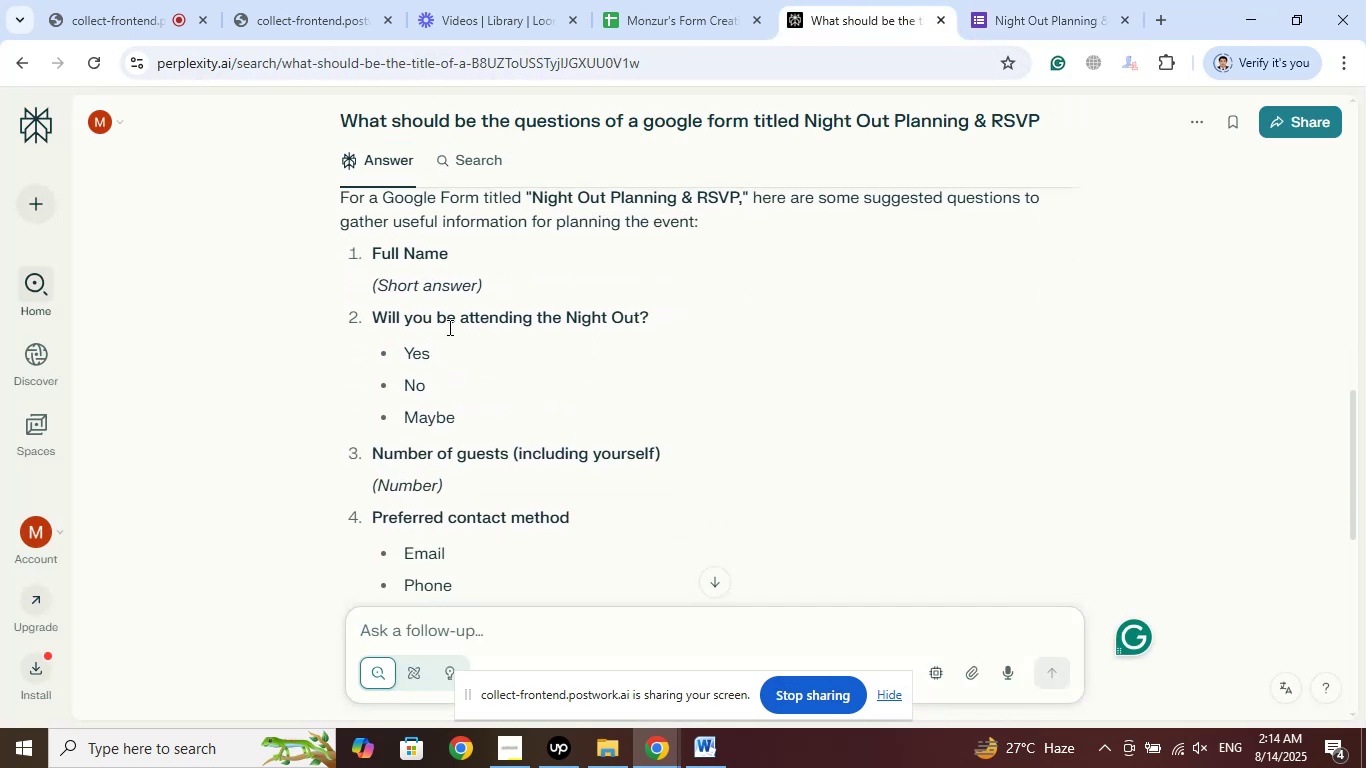 
left_click_drag(start_coordinate=[656, 312], to_coordinate=[378, 315])
 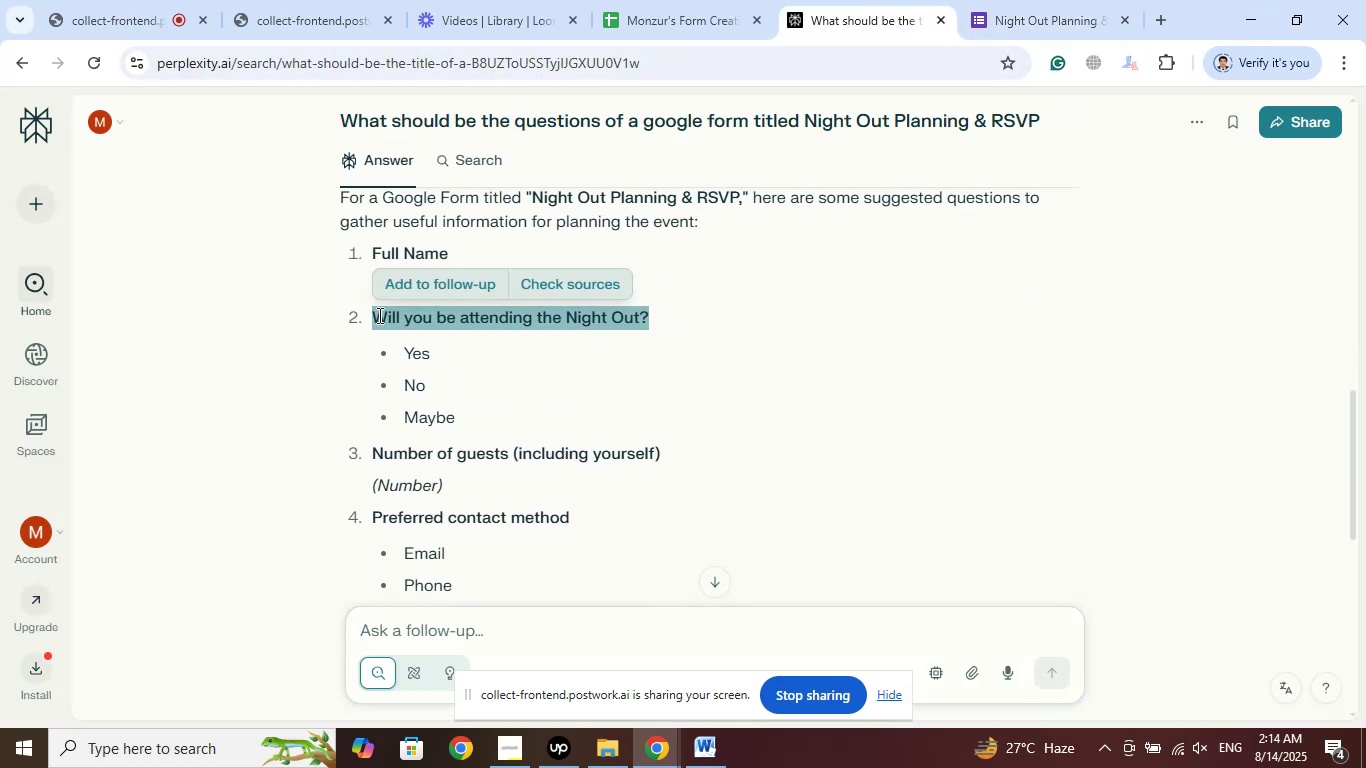 
right_click([378, 315])
 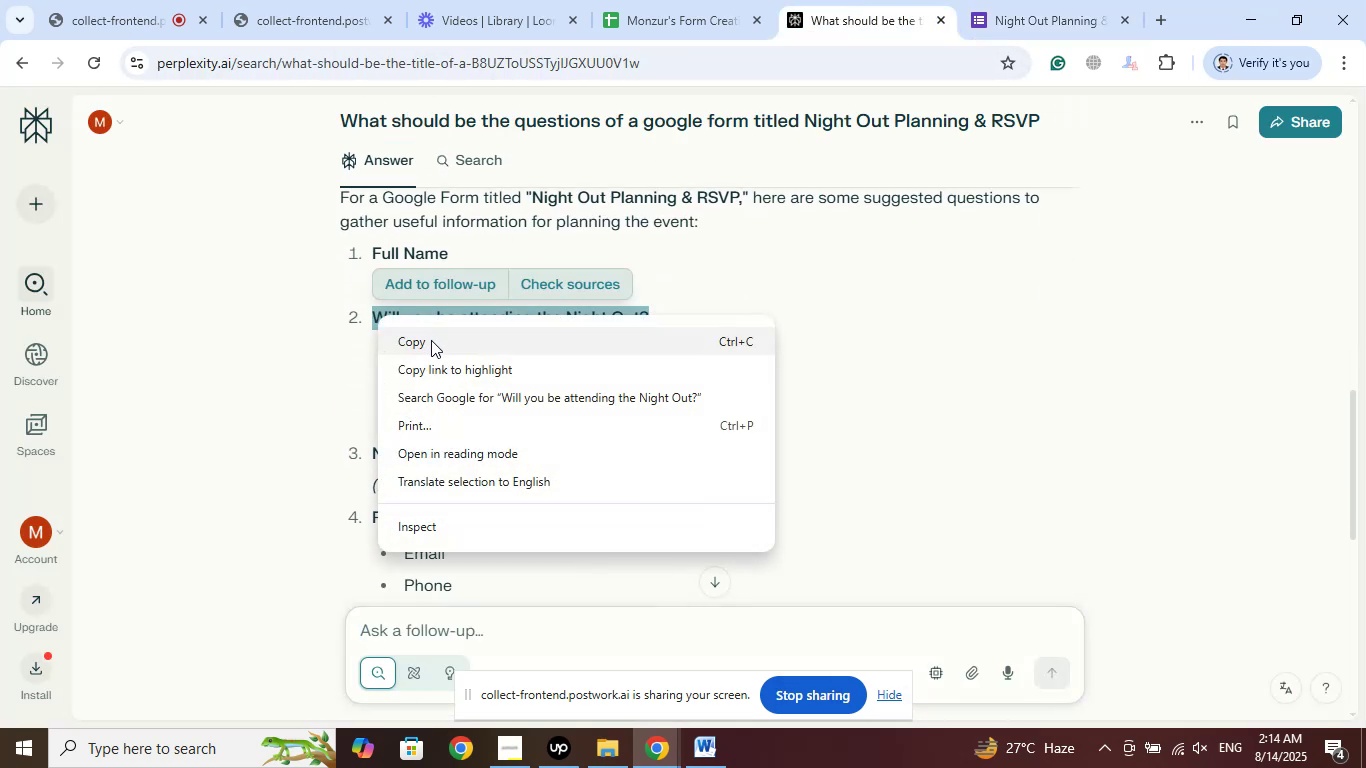 
left_click([431, 340])
 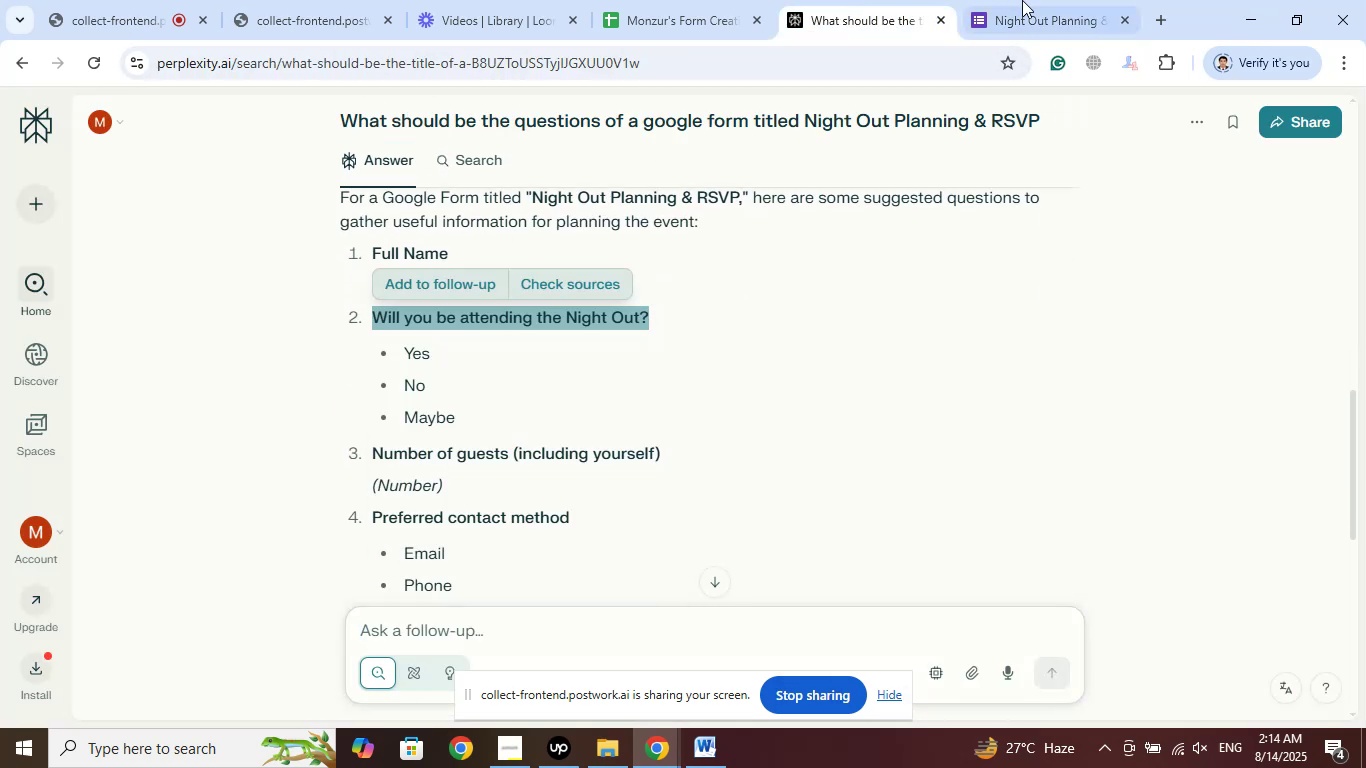 
left_click([1022, 0])
 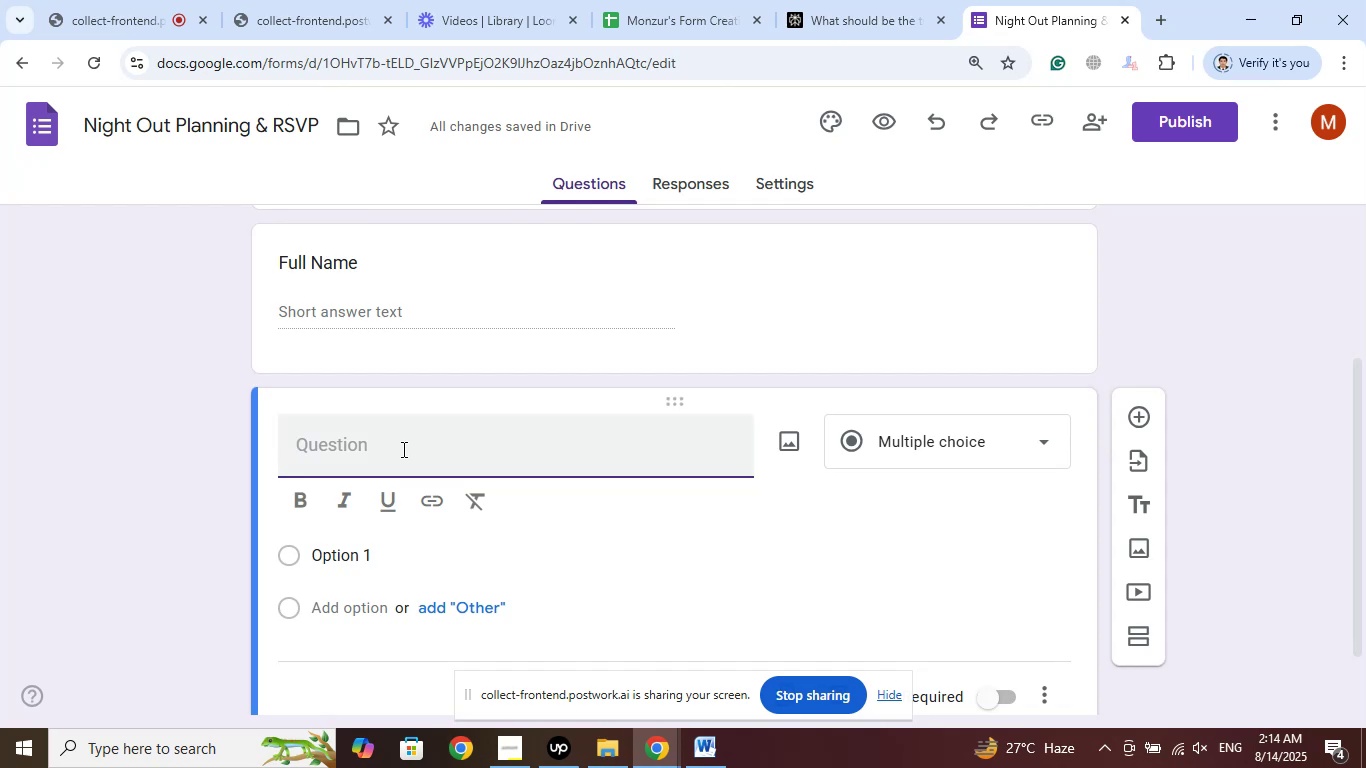 
right_click([398, 447])
 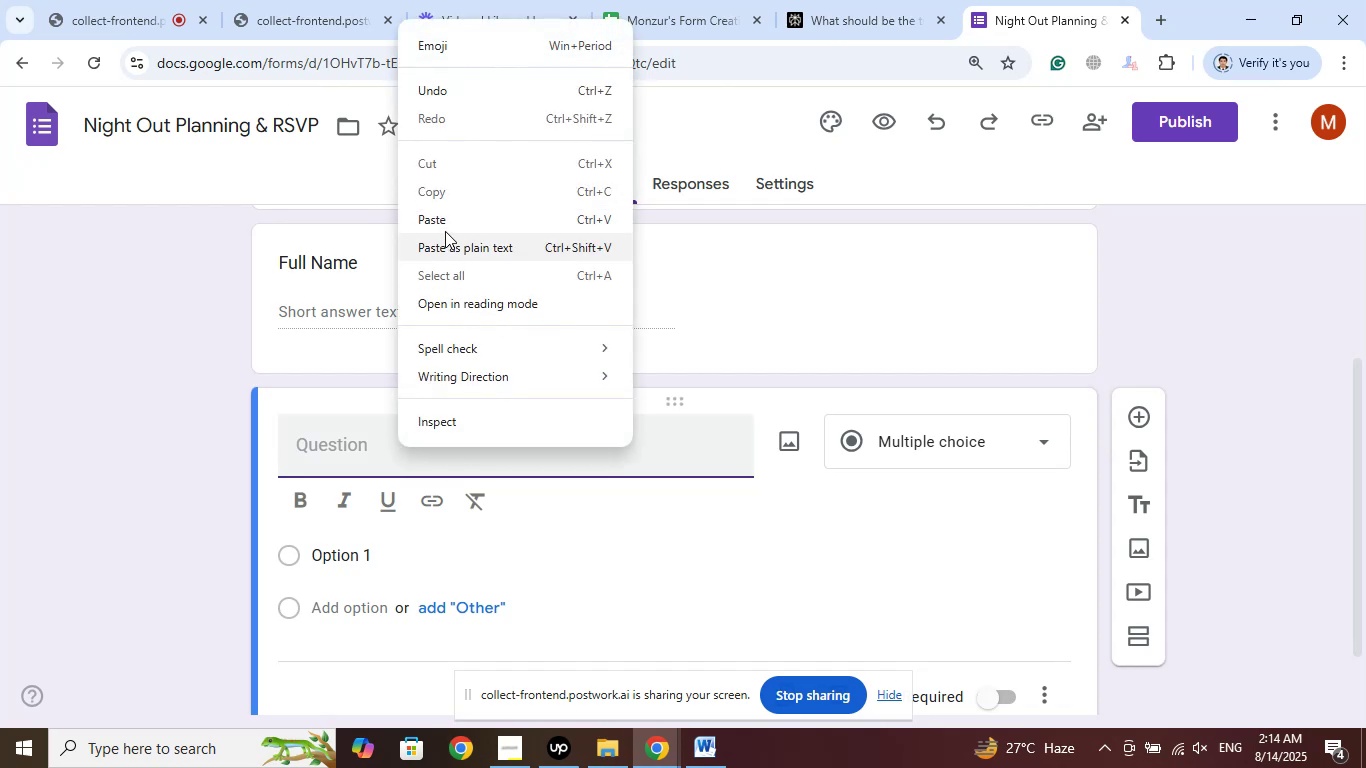 
left_click([445, 220])
 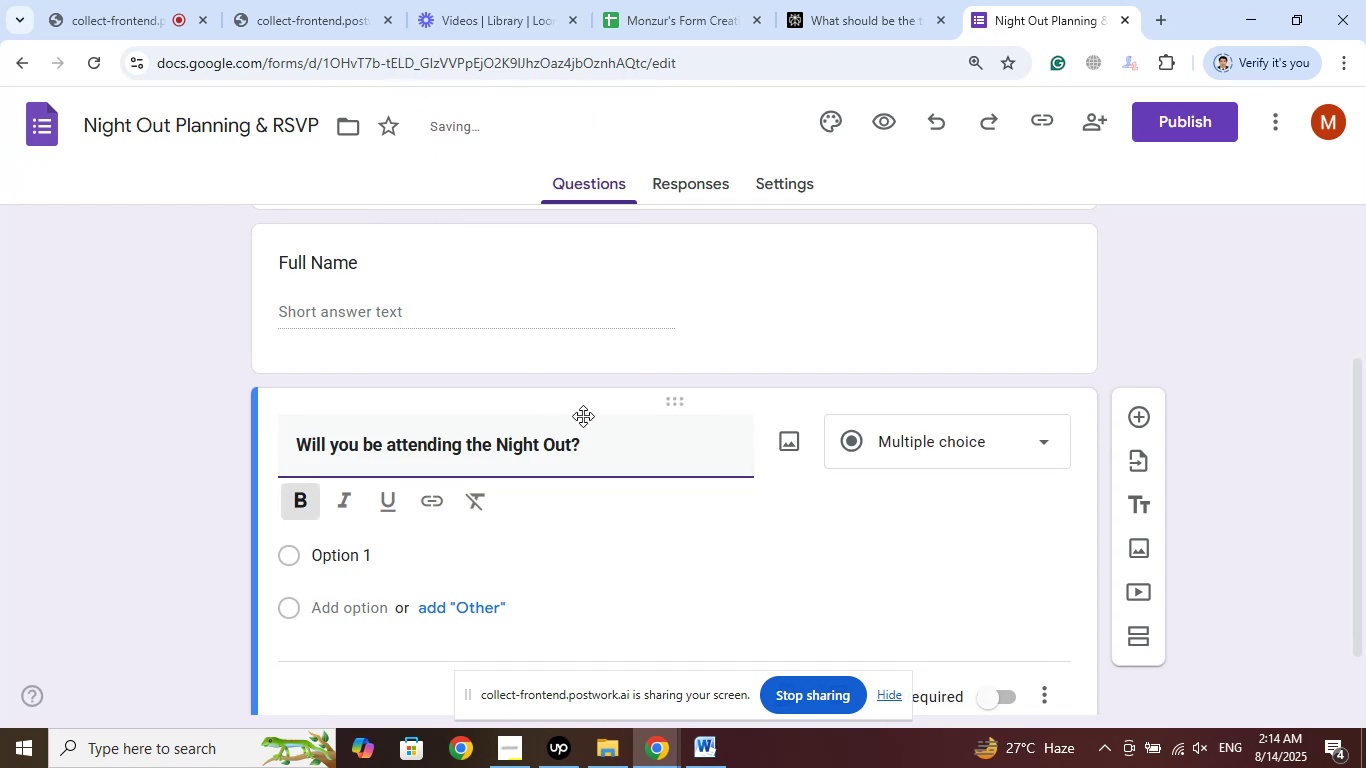 
left_click_drag(start_coordinate=[624, 453], to_coordinate=[218, 452])
 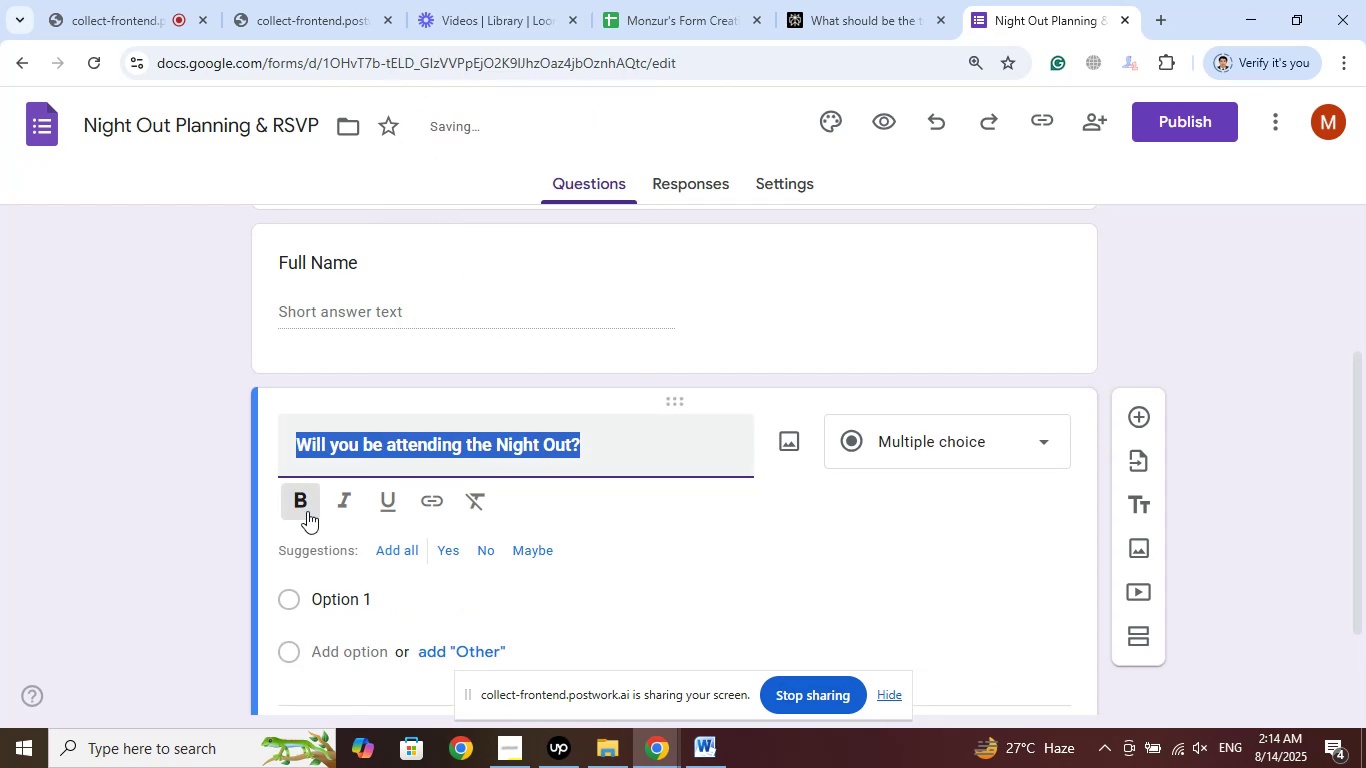 
left_click([307, 511])
 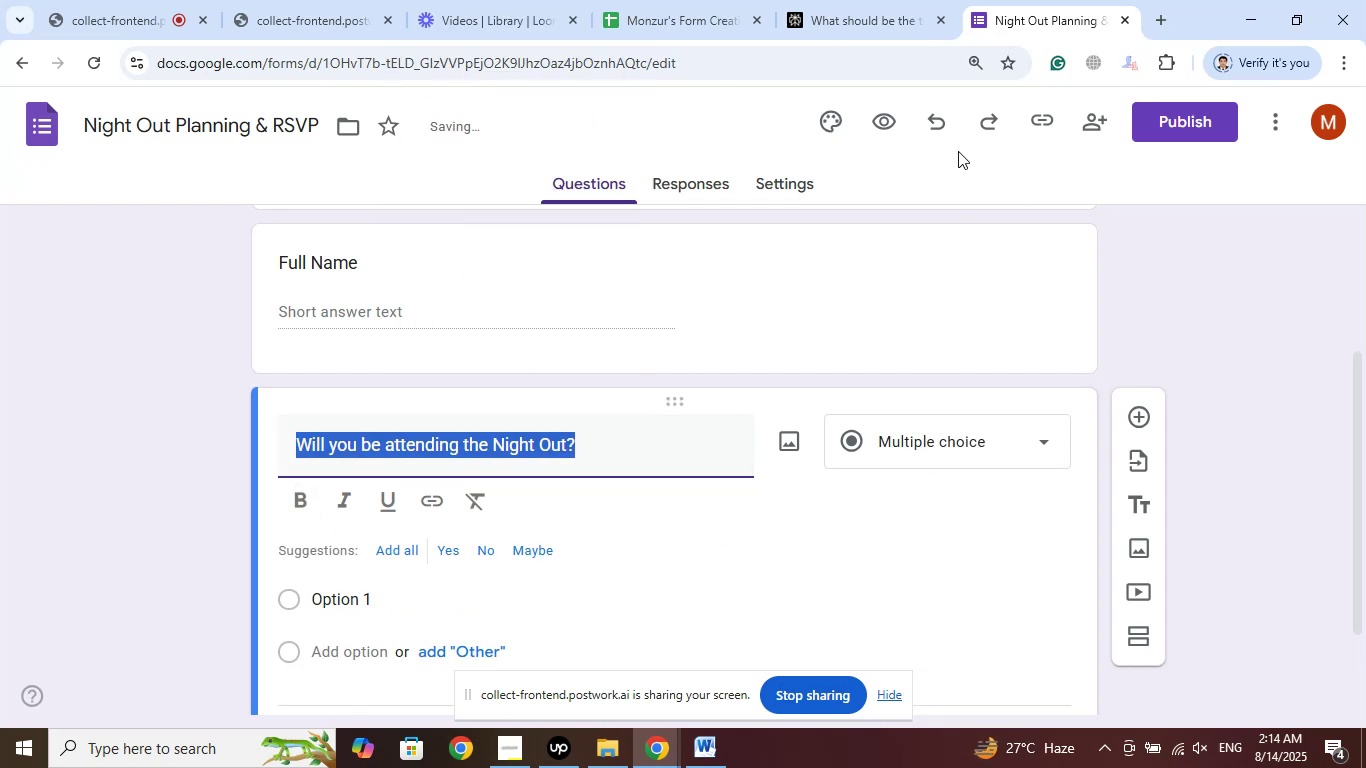 
left_click([880, 0])
 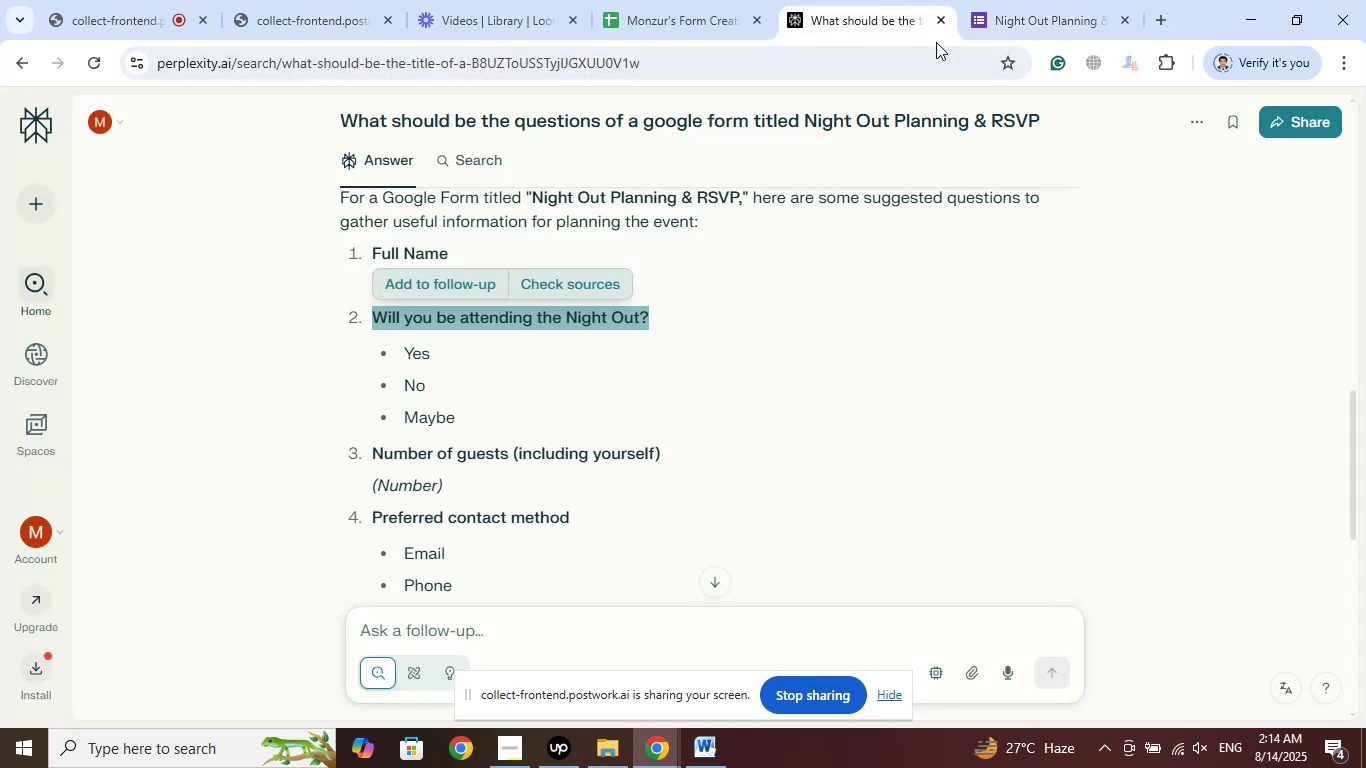 
left_click([1016, 0])
 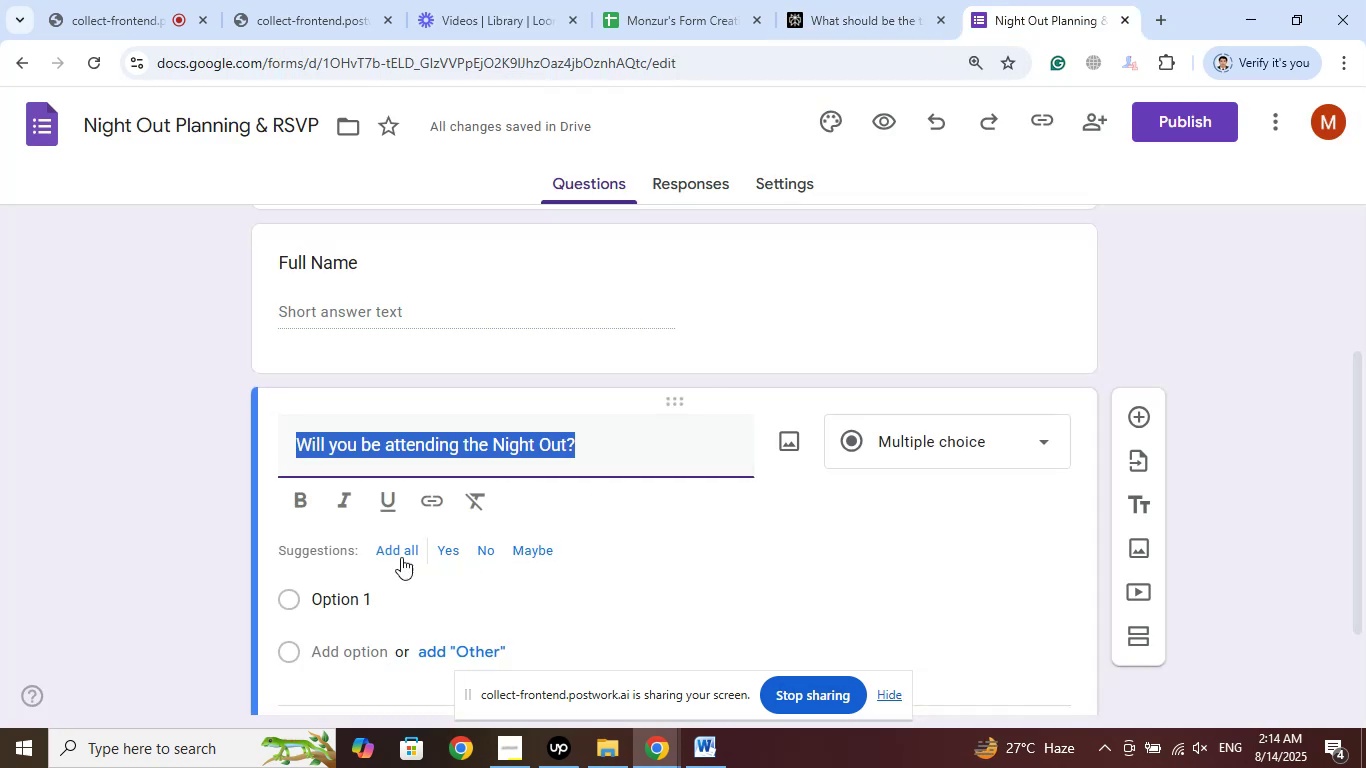 
left_click([399, 555])
 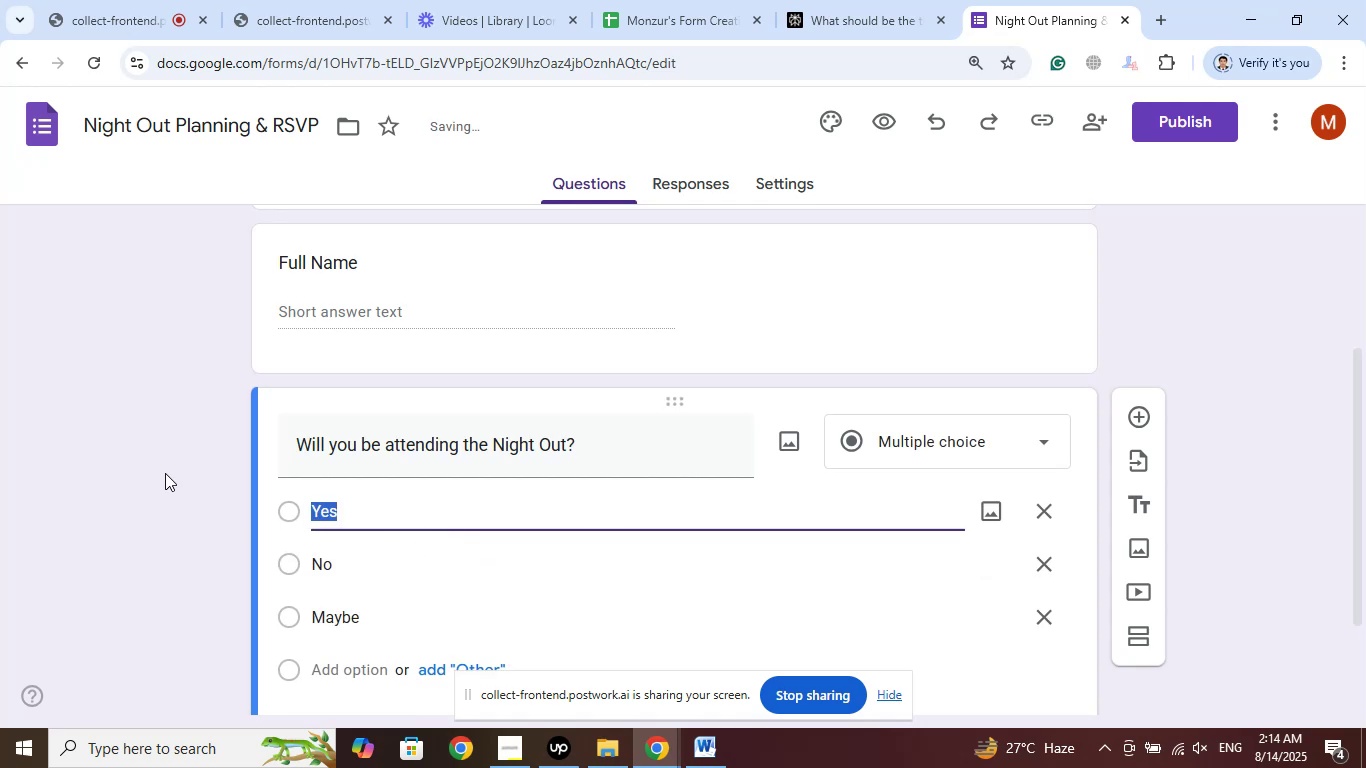 
scroll: coordinate [168, 464], scroll_direction: down, amount: 2.0
 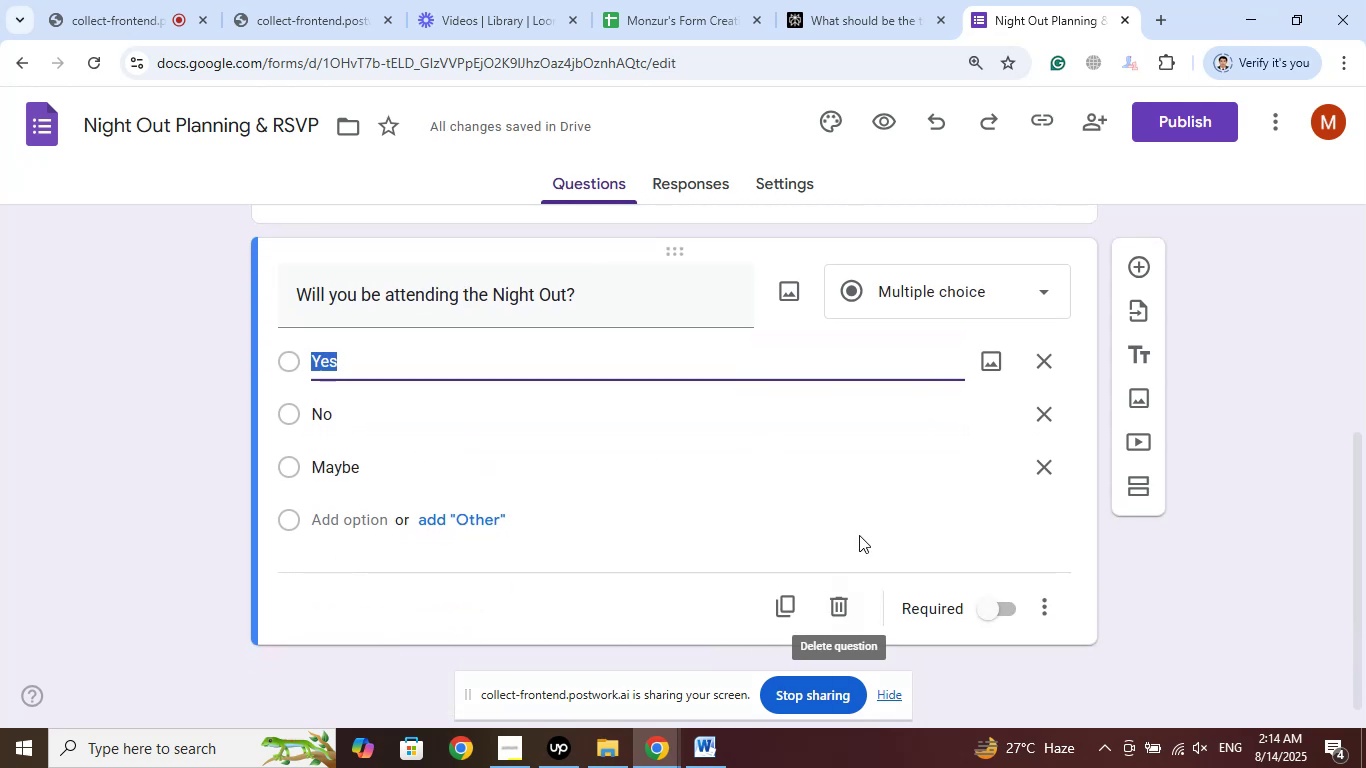 
left_click([1139, 269])
 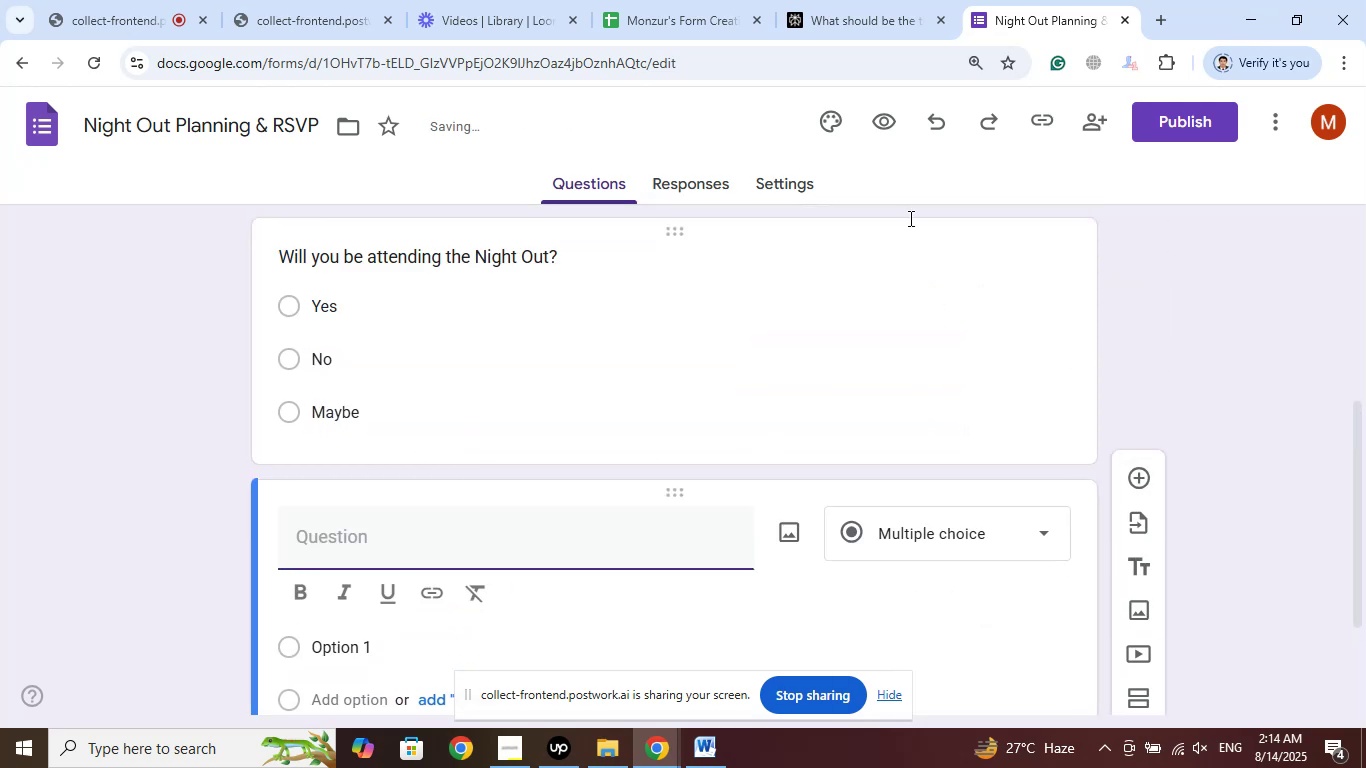 
left_click([832, 0])
 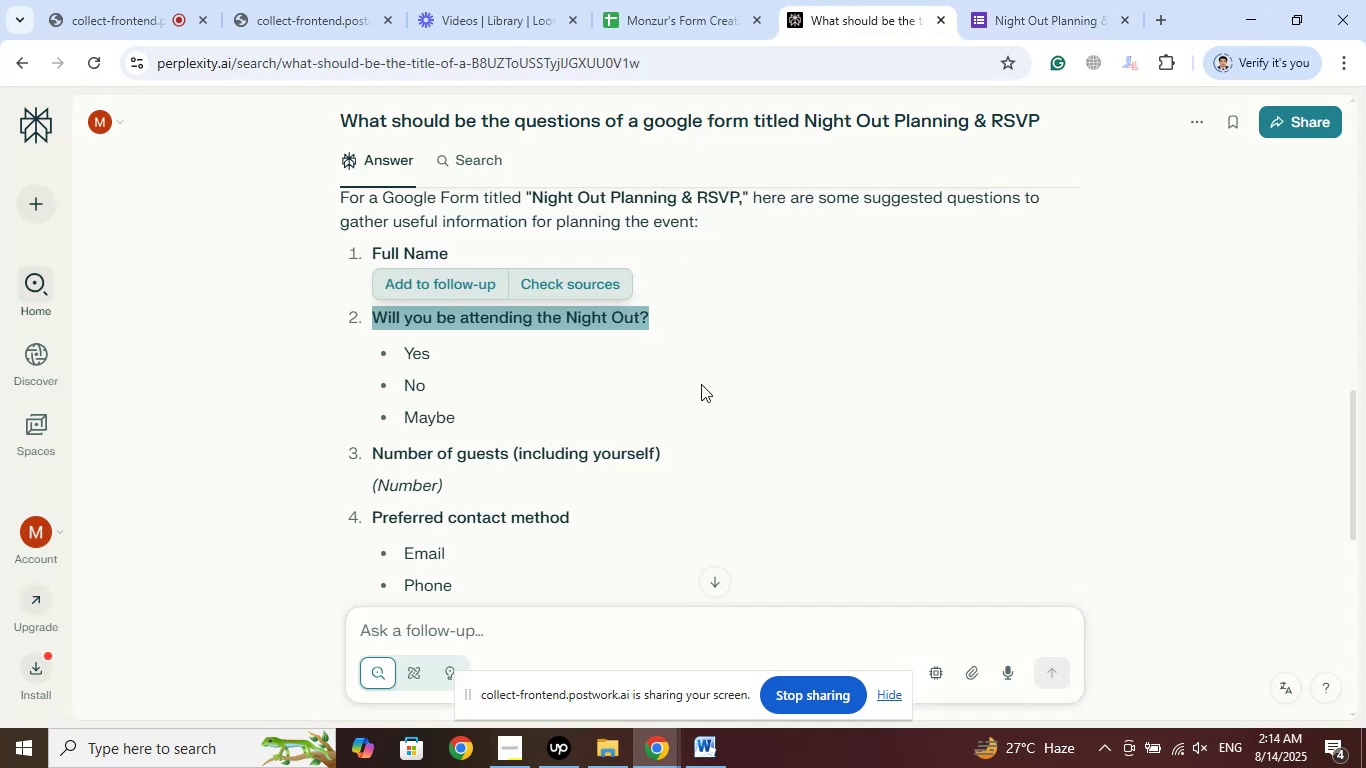 
scroll: coordinate [721, 379], scroll_direction: down, amount: 2.0
 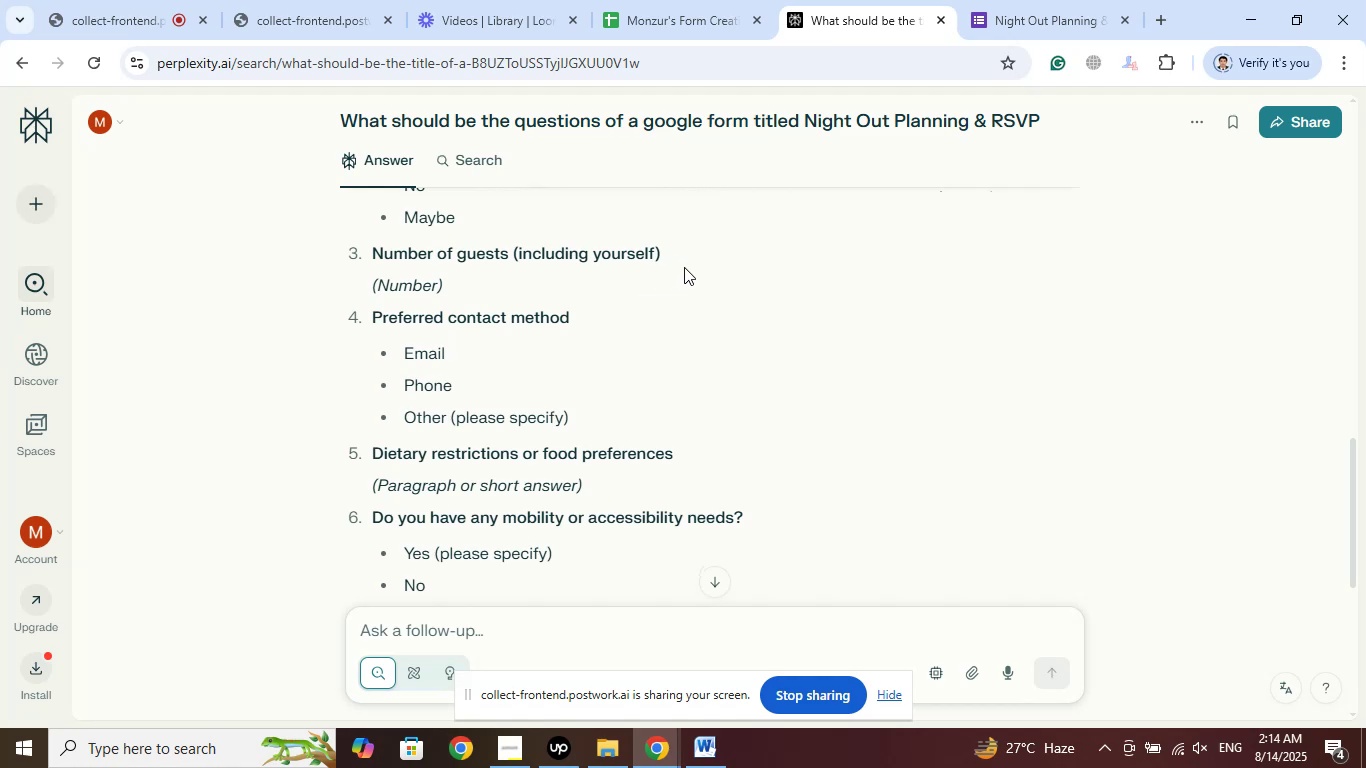 
left_click_drag(start_coordinate=[676, 251], to_coordinate=[376, 257])
 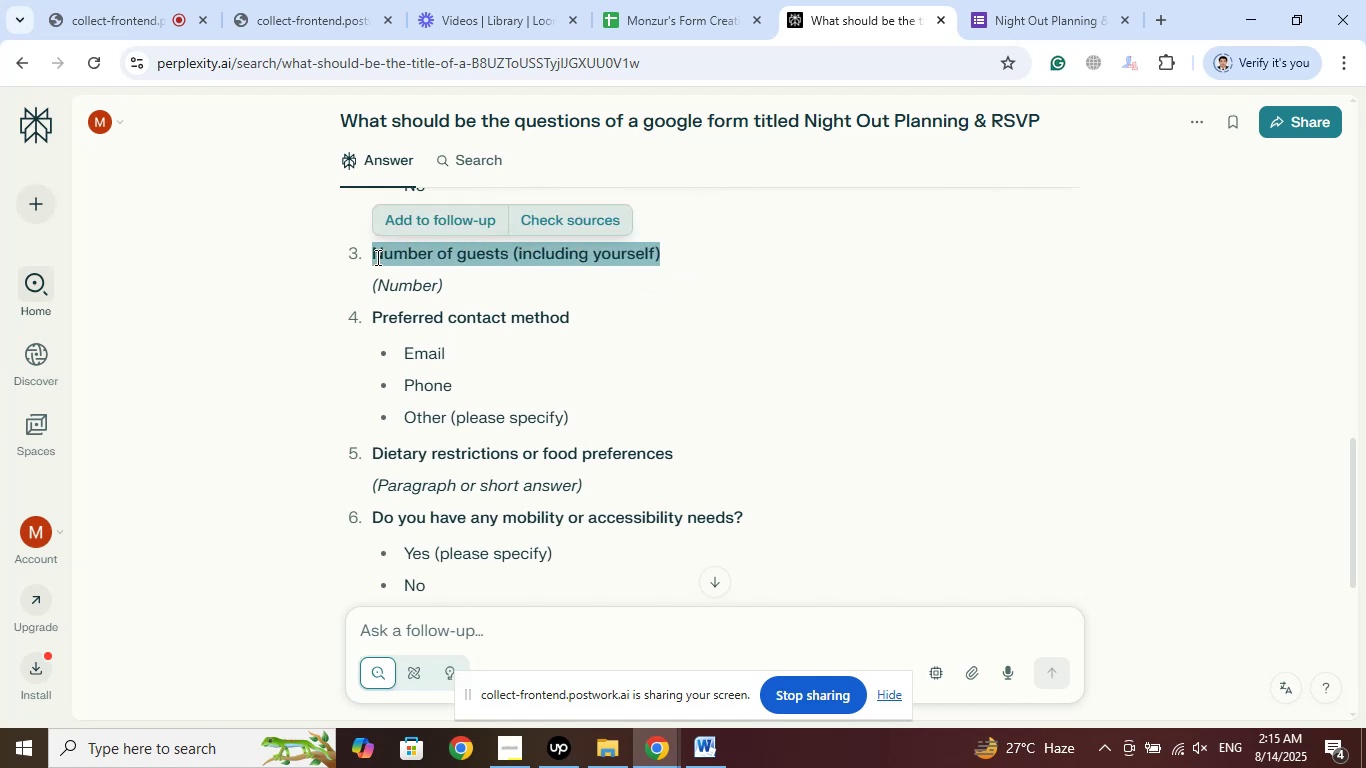 
right_click([376, 257])
 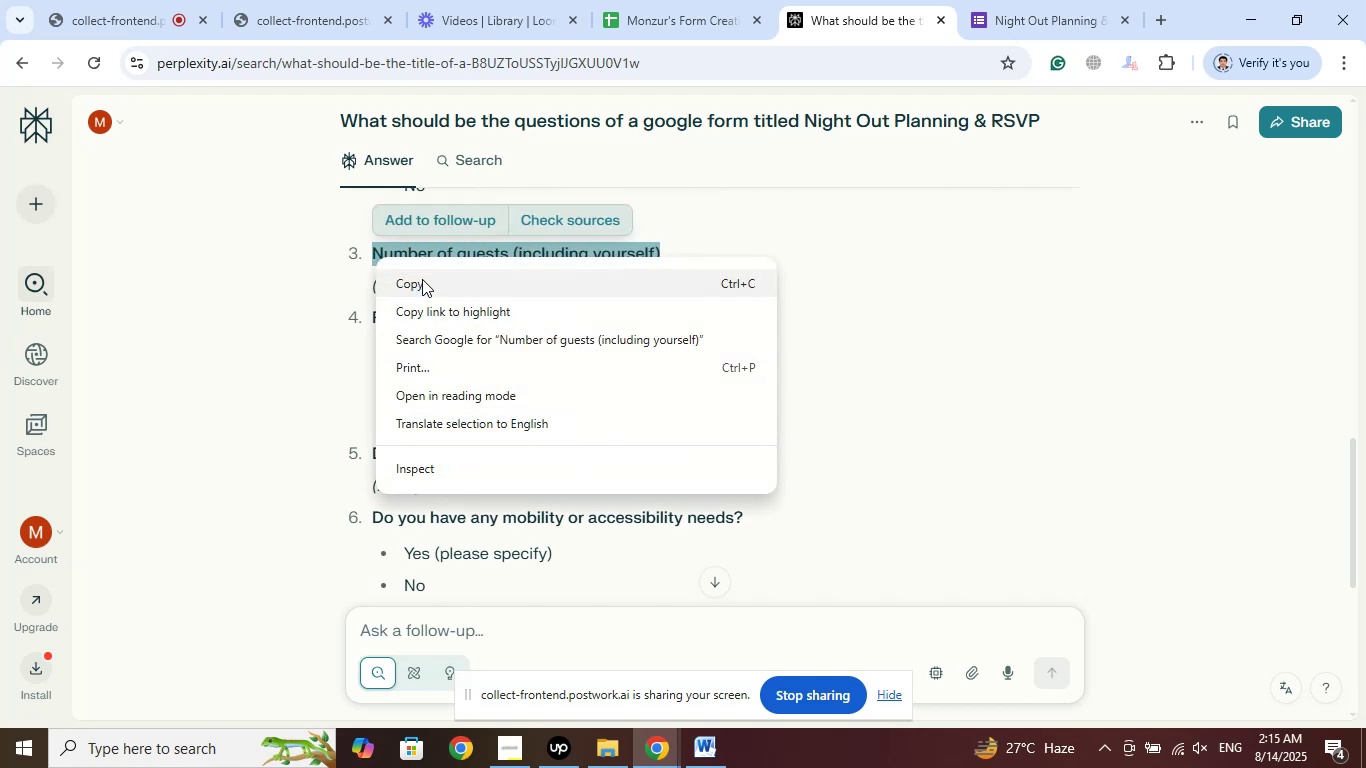 
left_click([422, 279])
 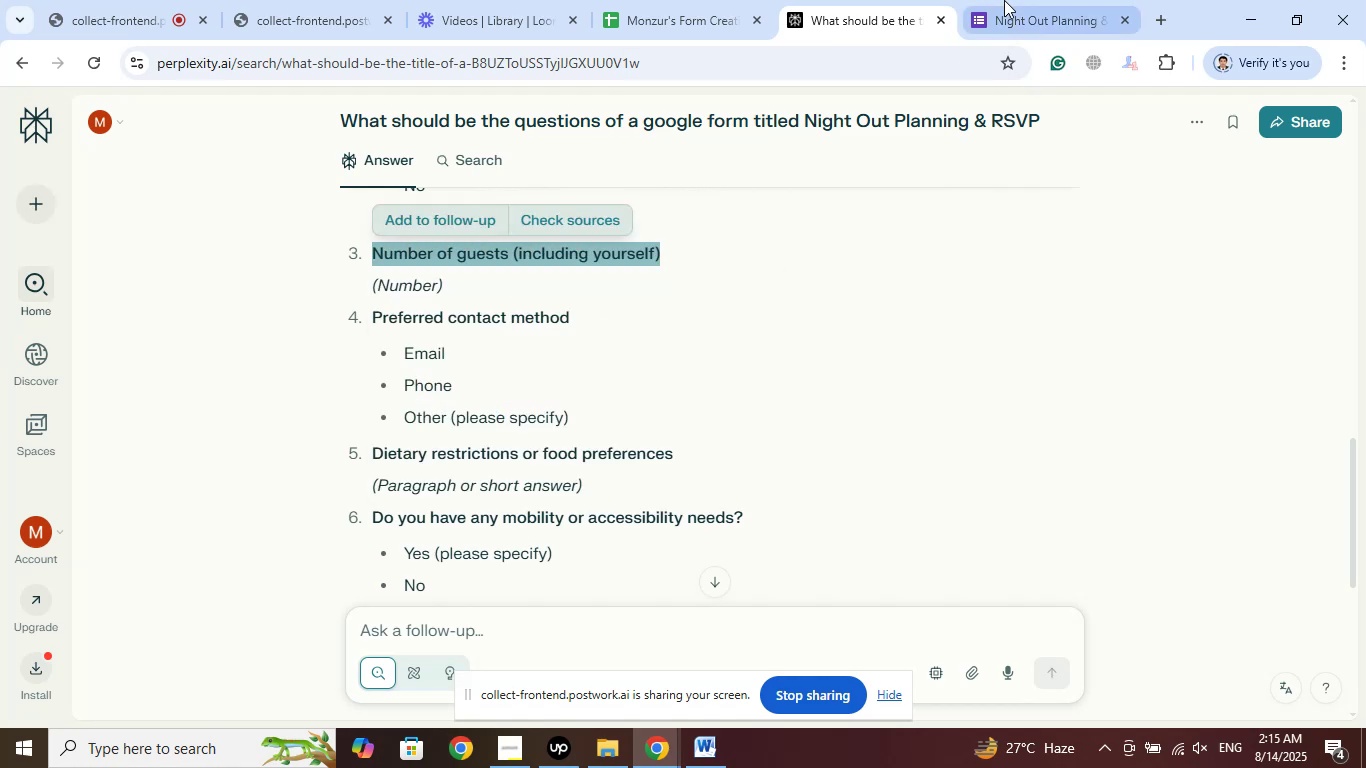 
left_click([1006, 0])
 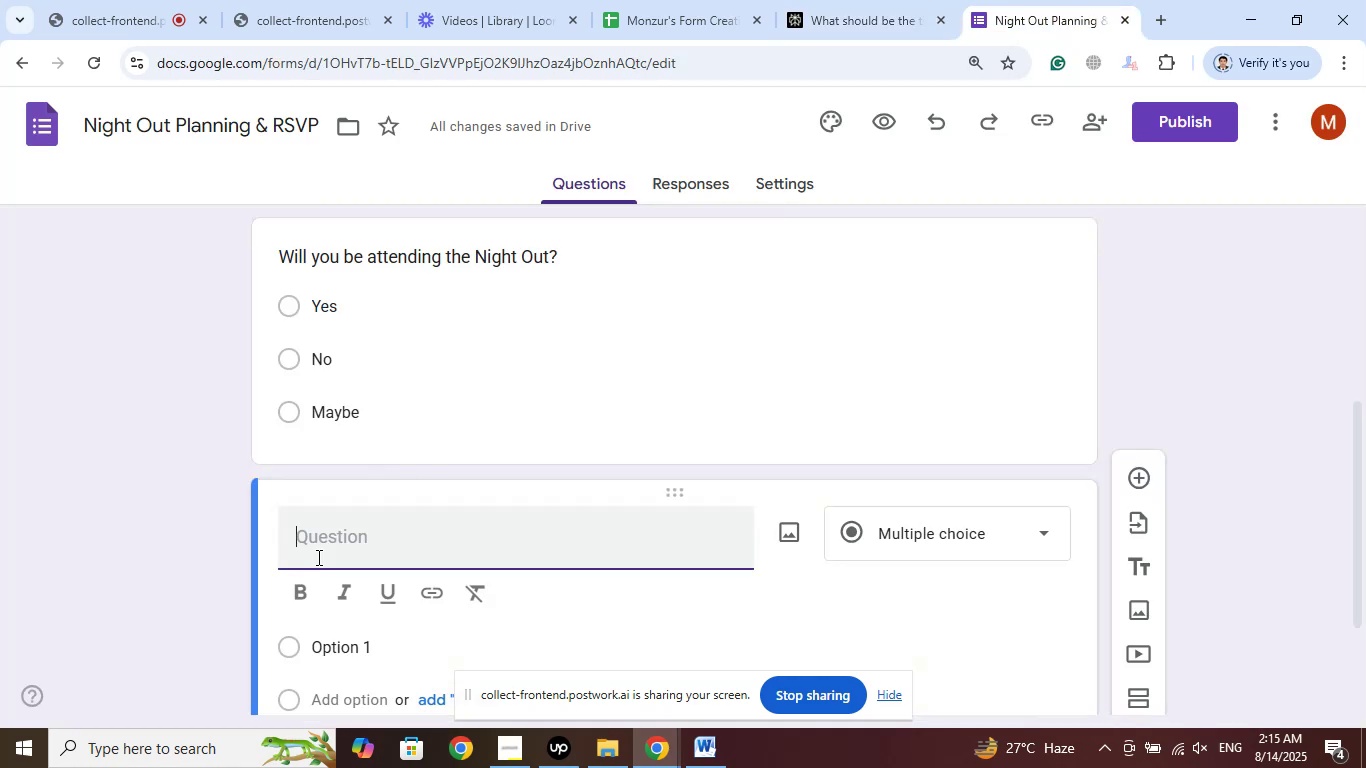 
right_click([336, 542])
 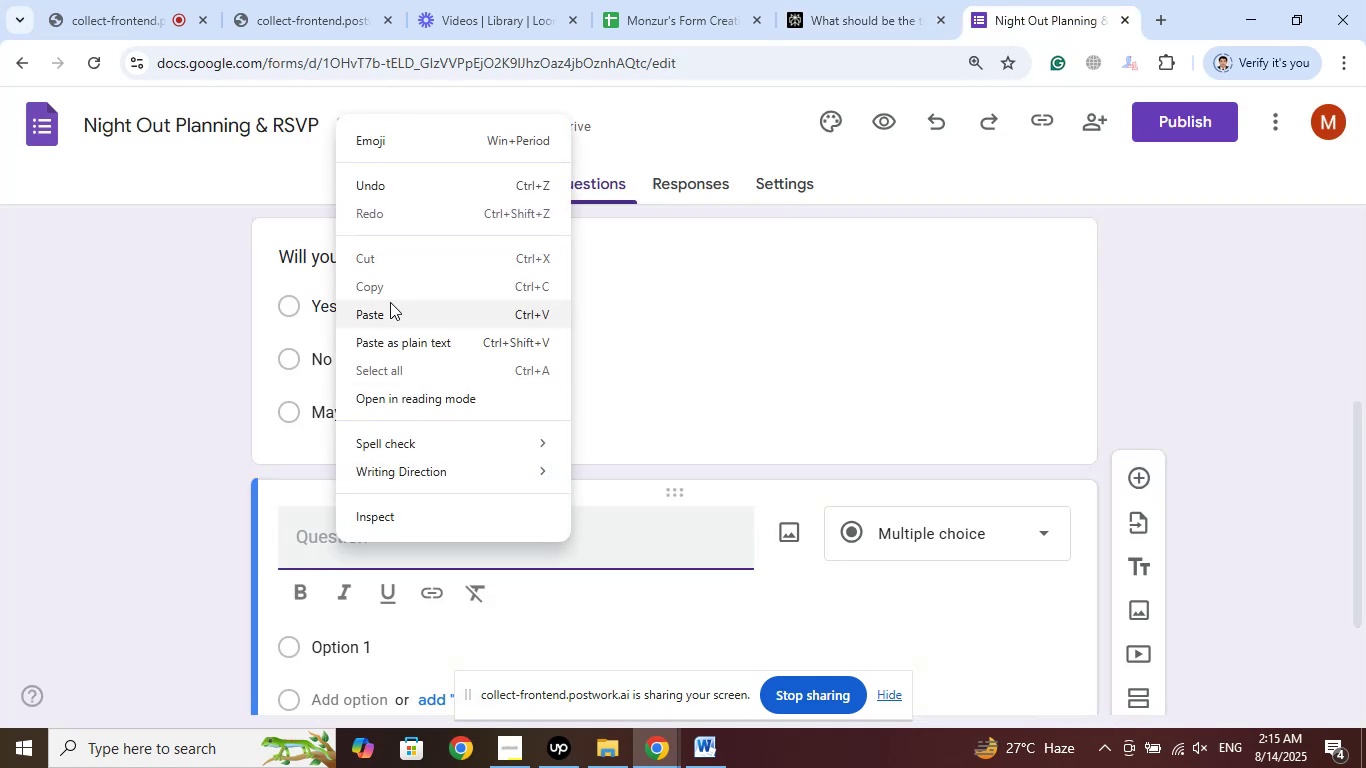 
left_click([383, 302])
 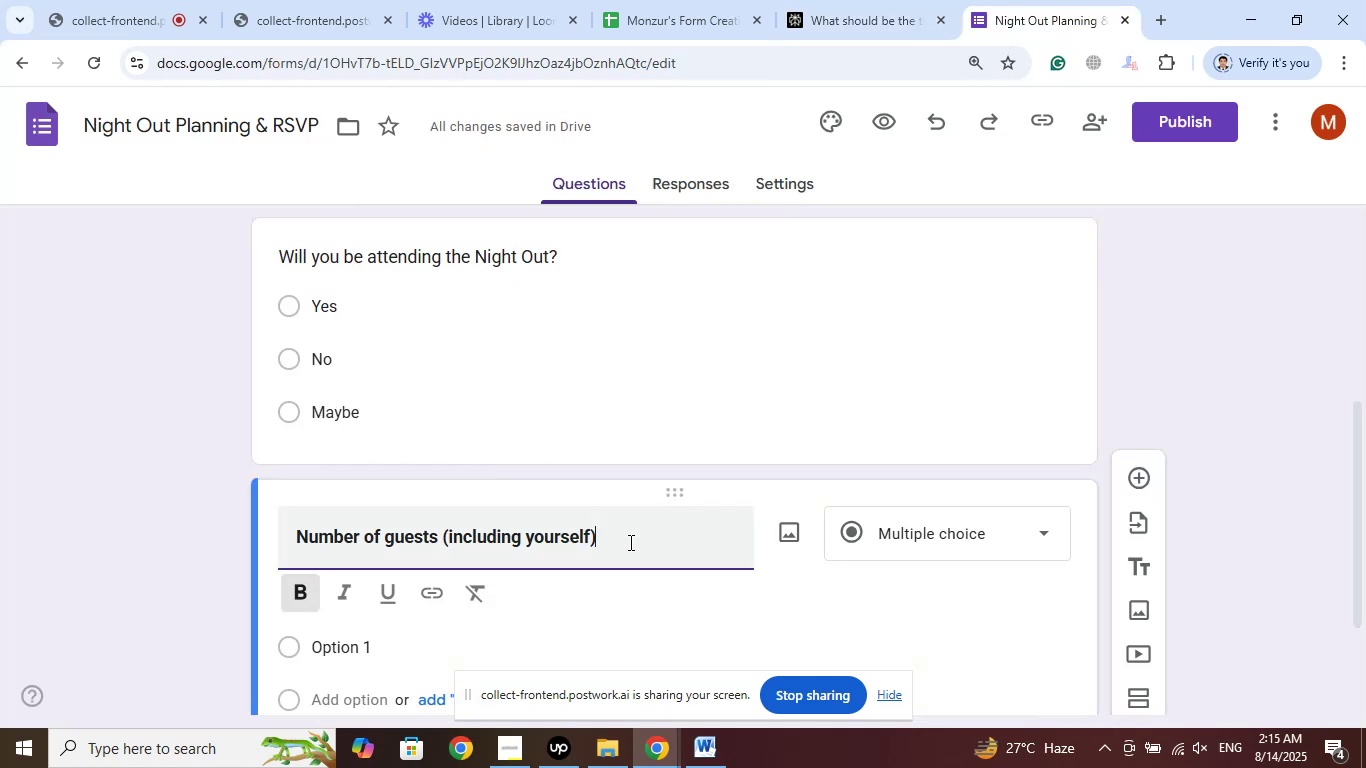 
left_click_drag(start_coordinate=[632, 536], to_coordinate=[215, 530])
 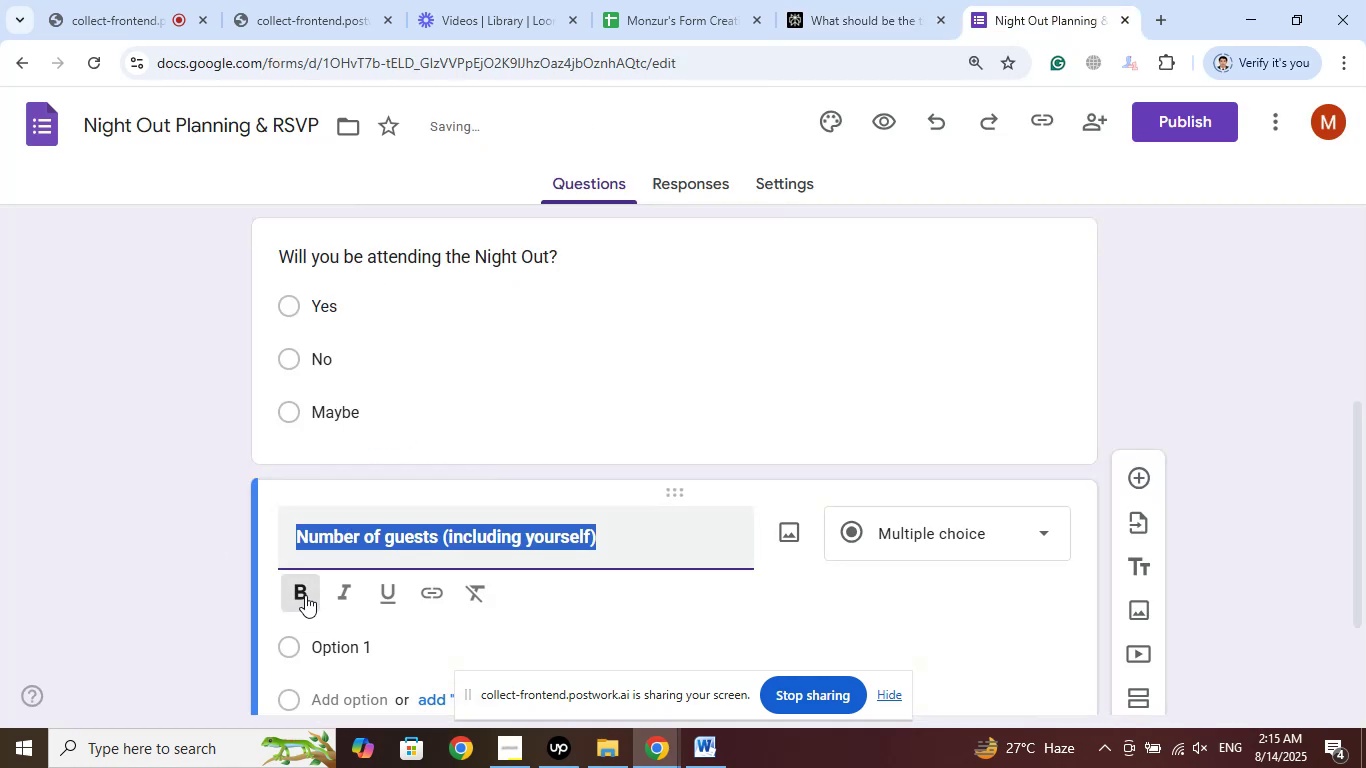 
left_click([302, 588])
 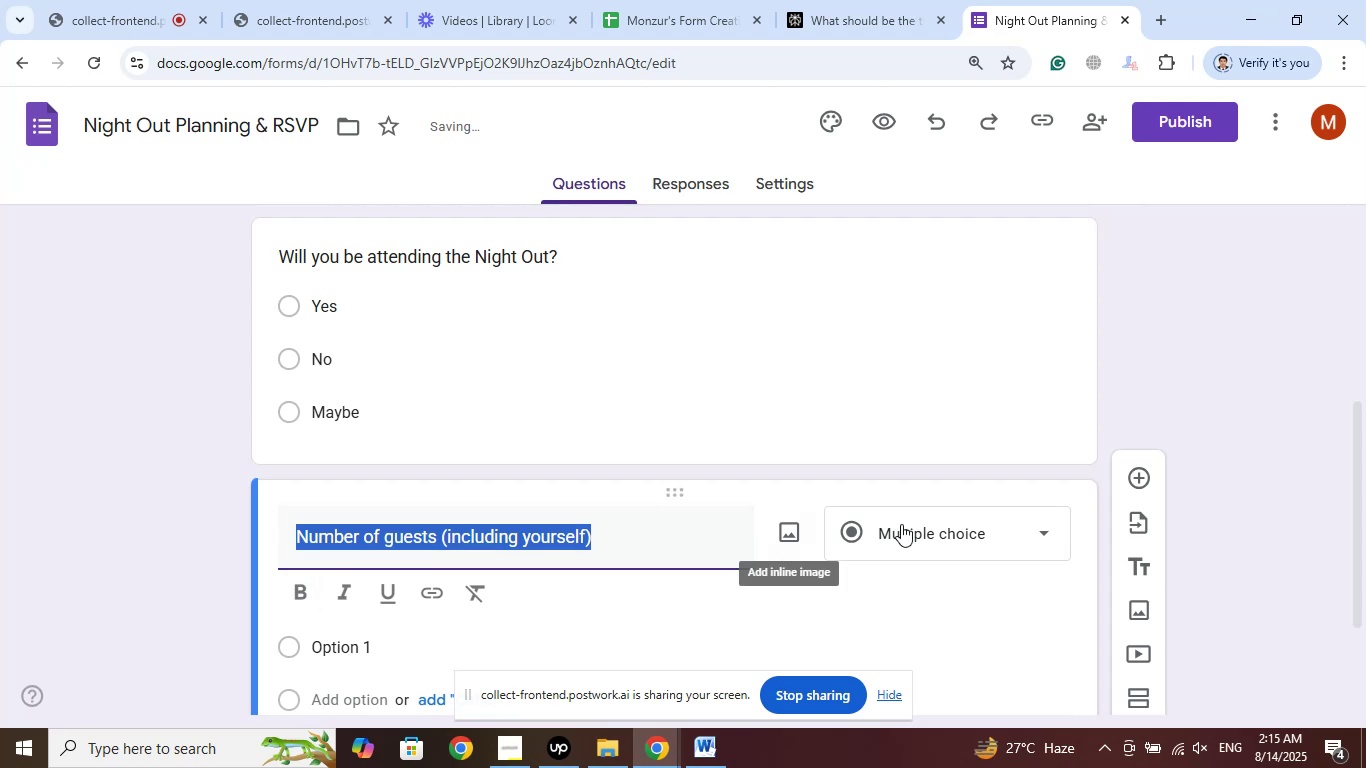 
left_click([933, 526])
 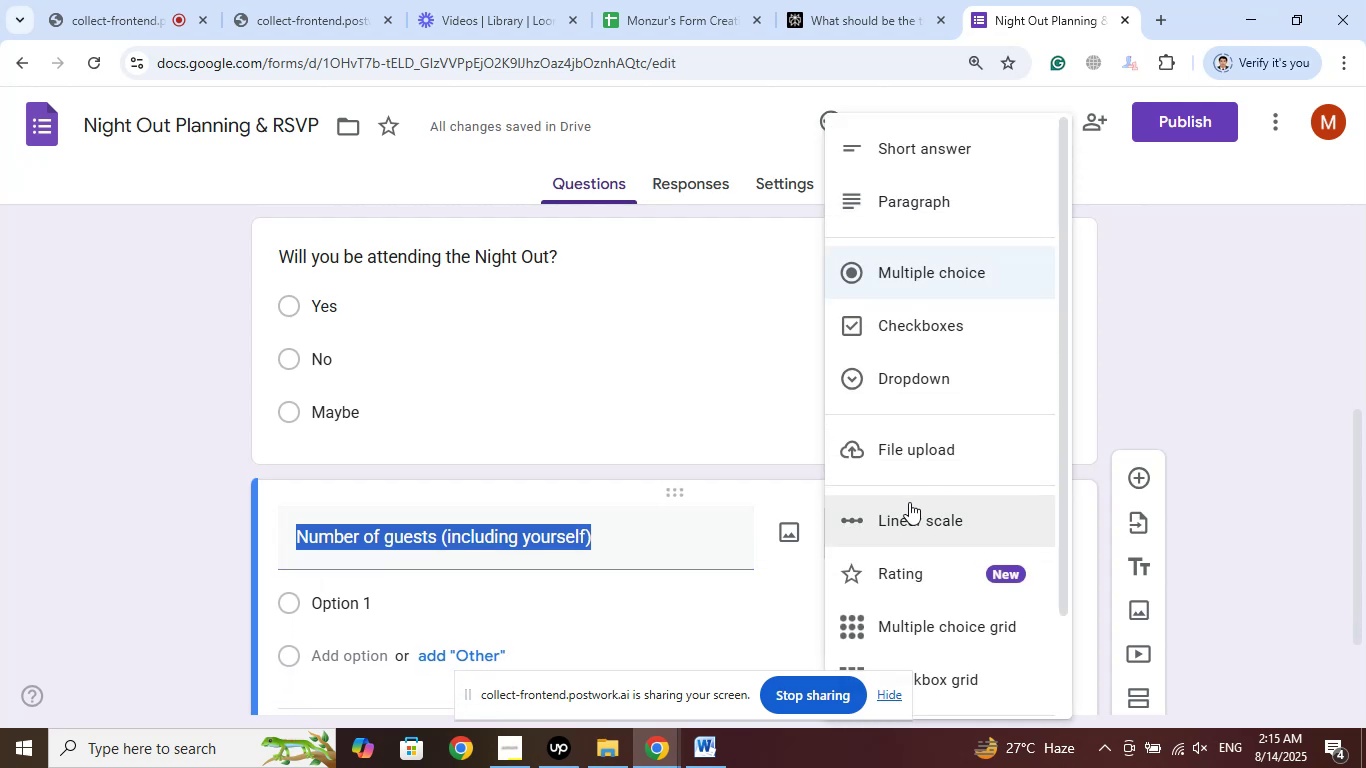 
left_click([928, 515])
 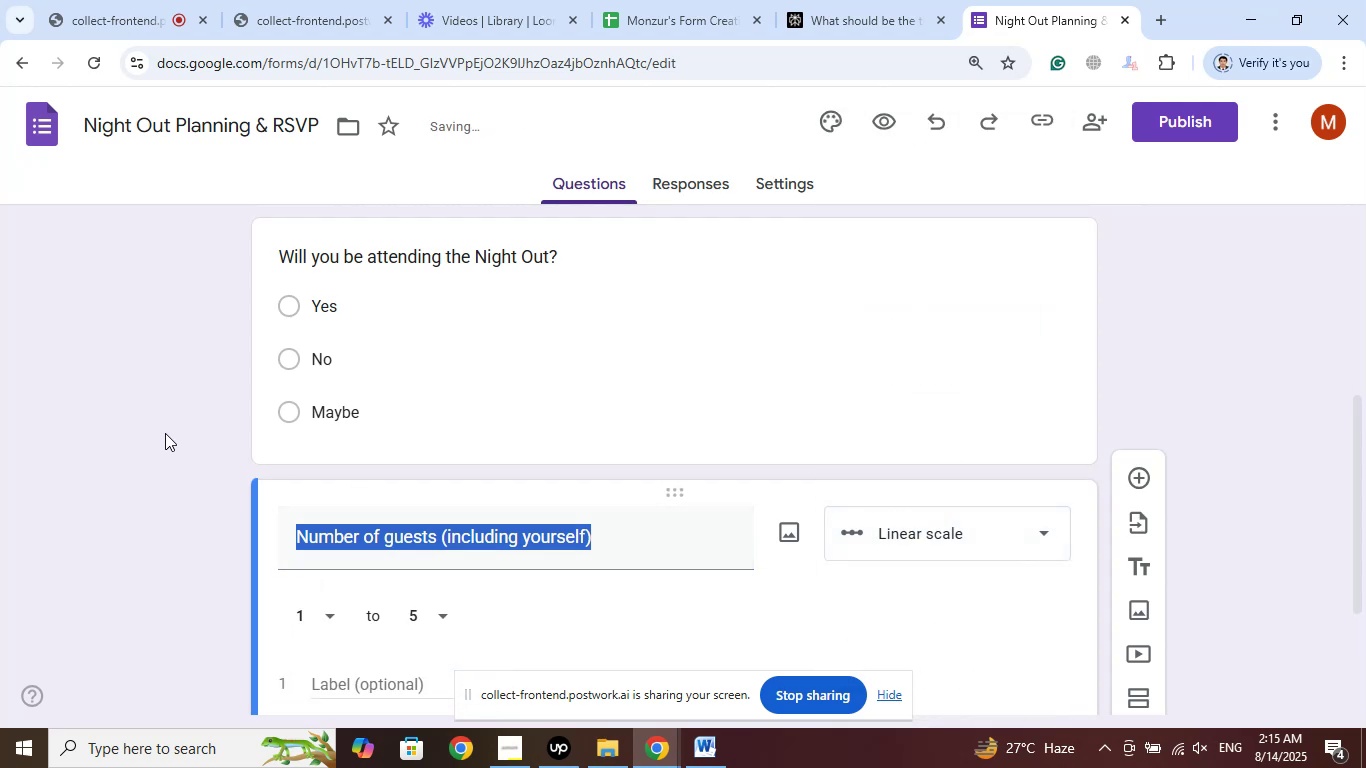 
left_click([161, 433])
 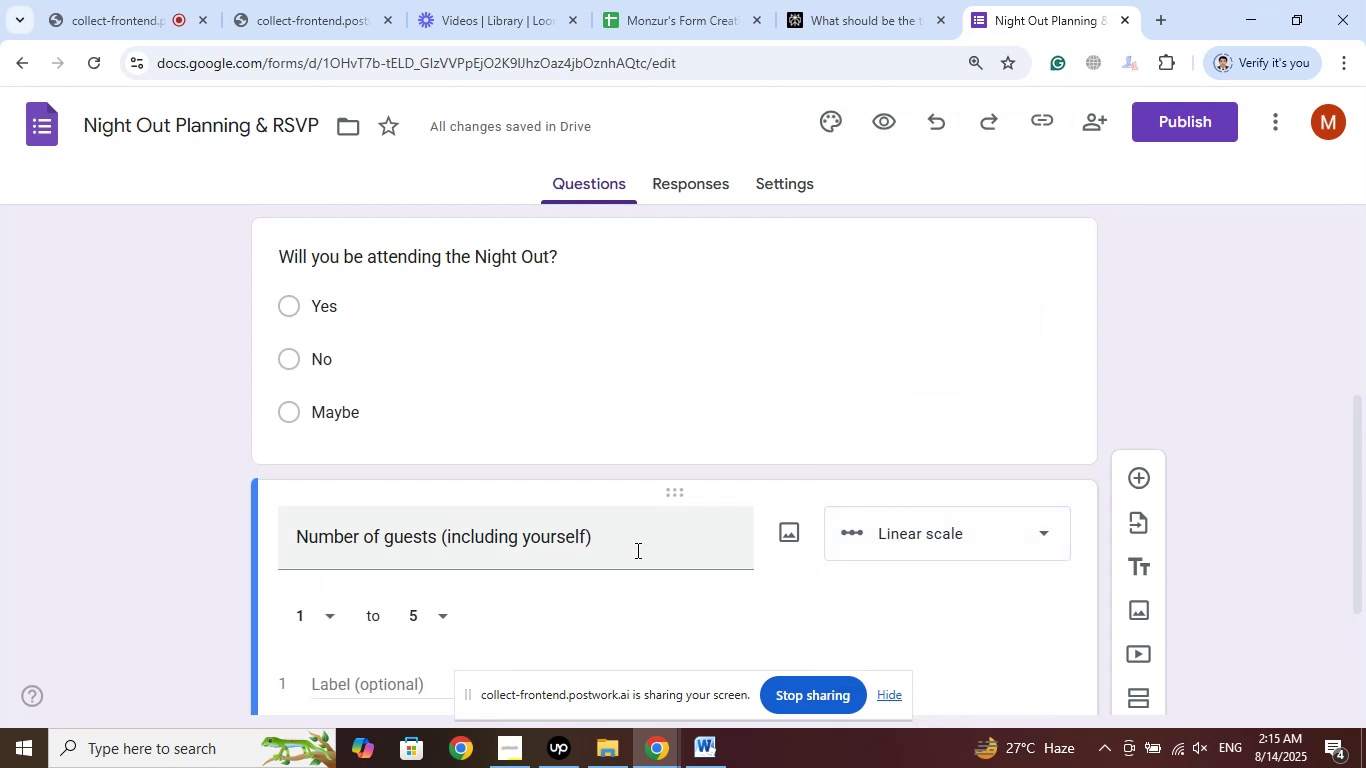 
left_click([637, 549])
 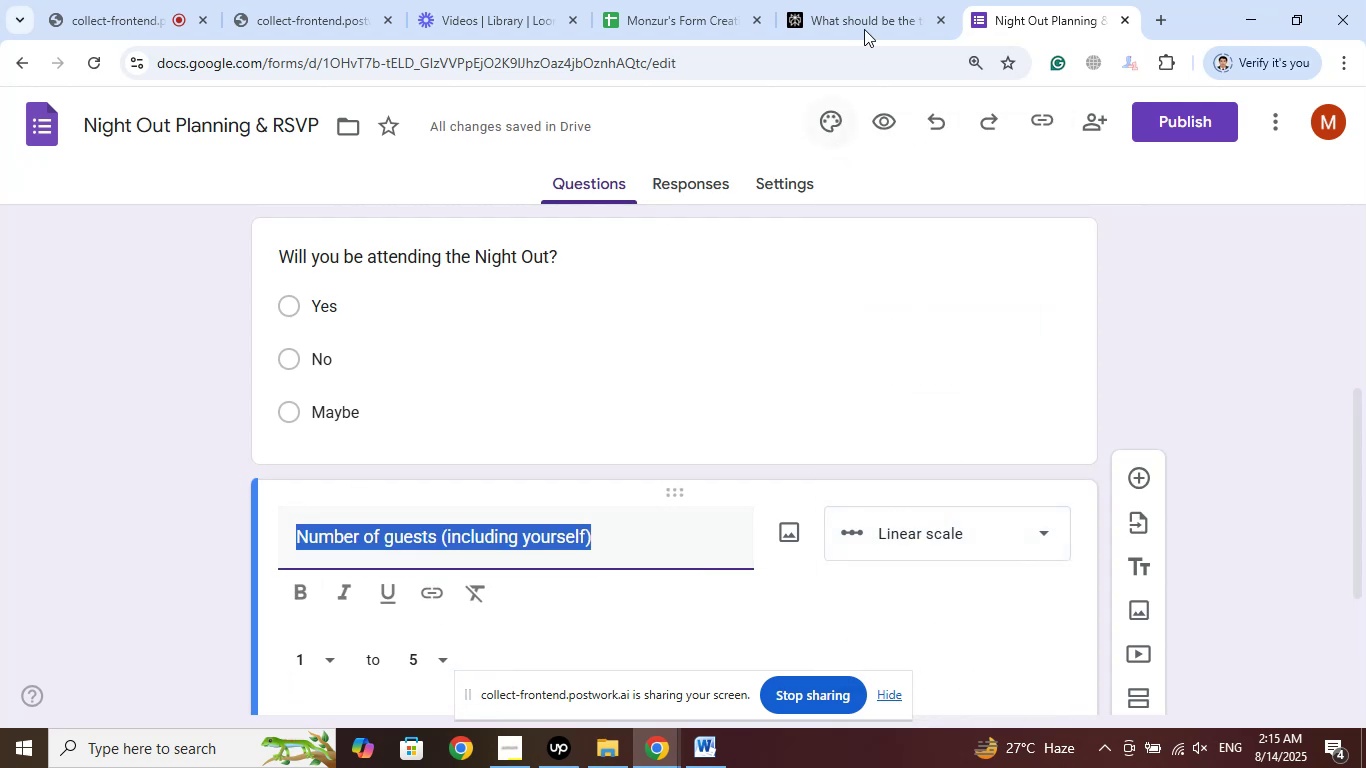 
left_click([872, 0])
 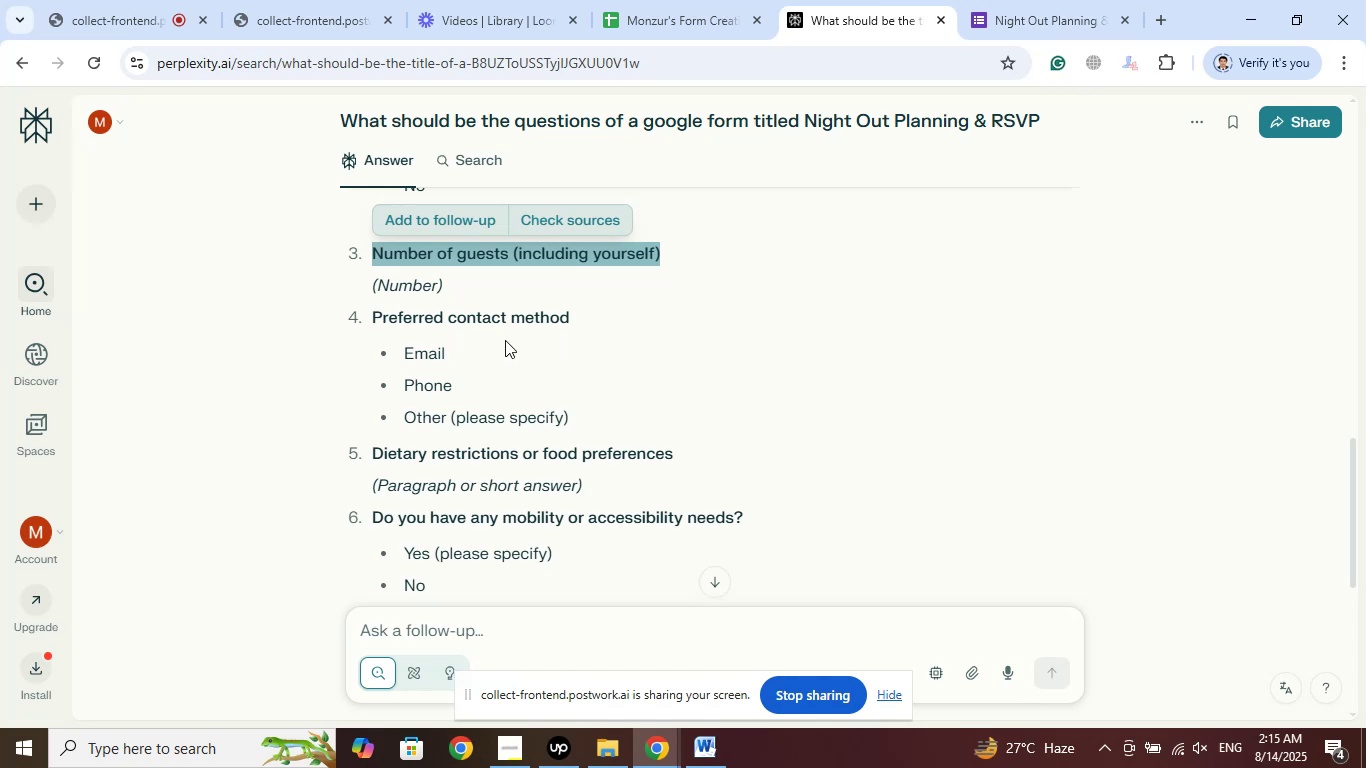 
left_click_drag(start_coordinate=[584, 315], to_coordinate=[361, 313])
 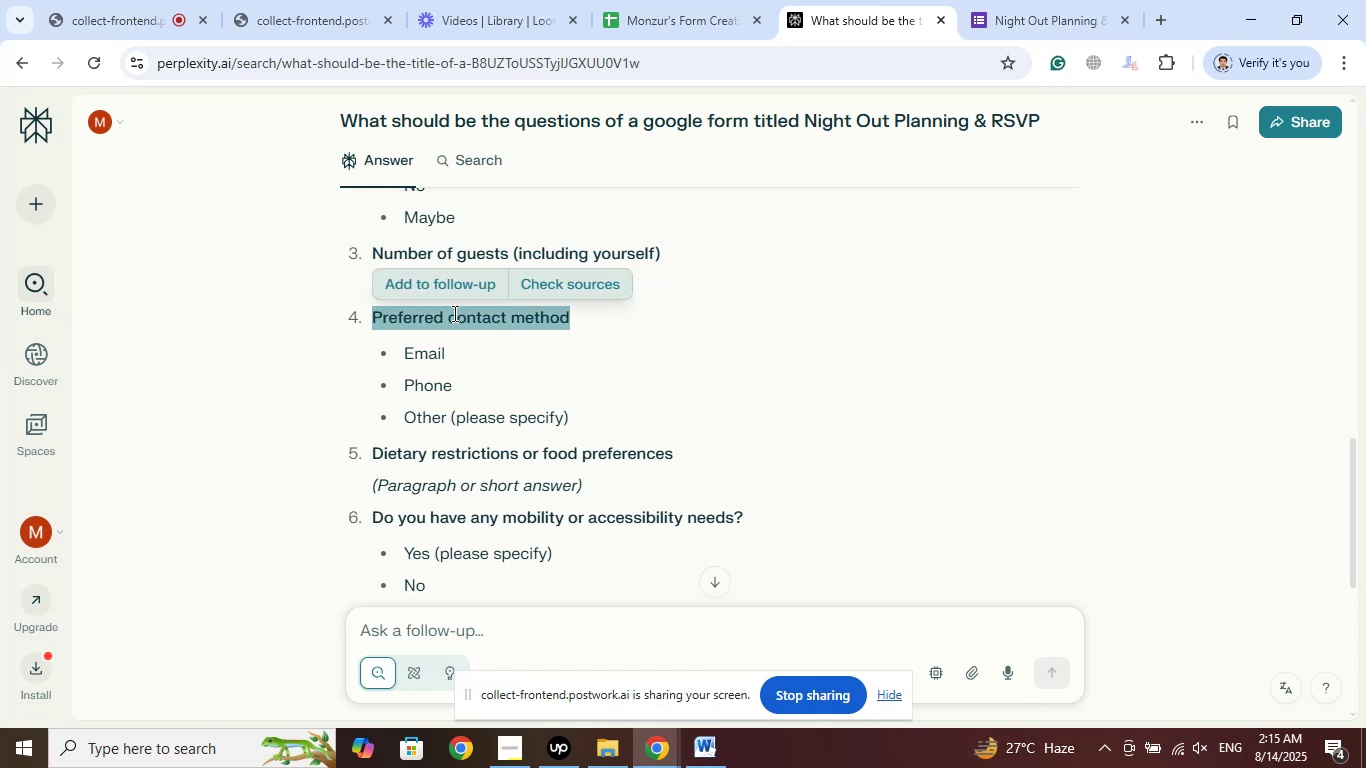 
right_click([453, 313])
 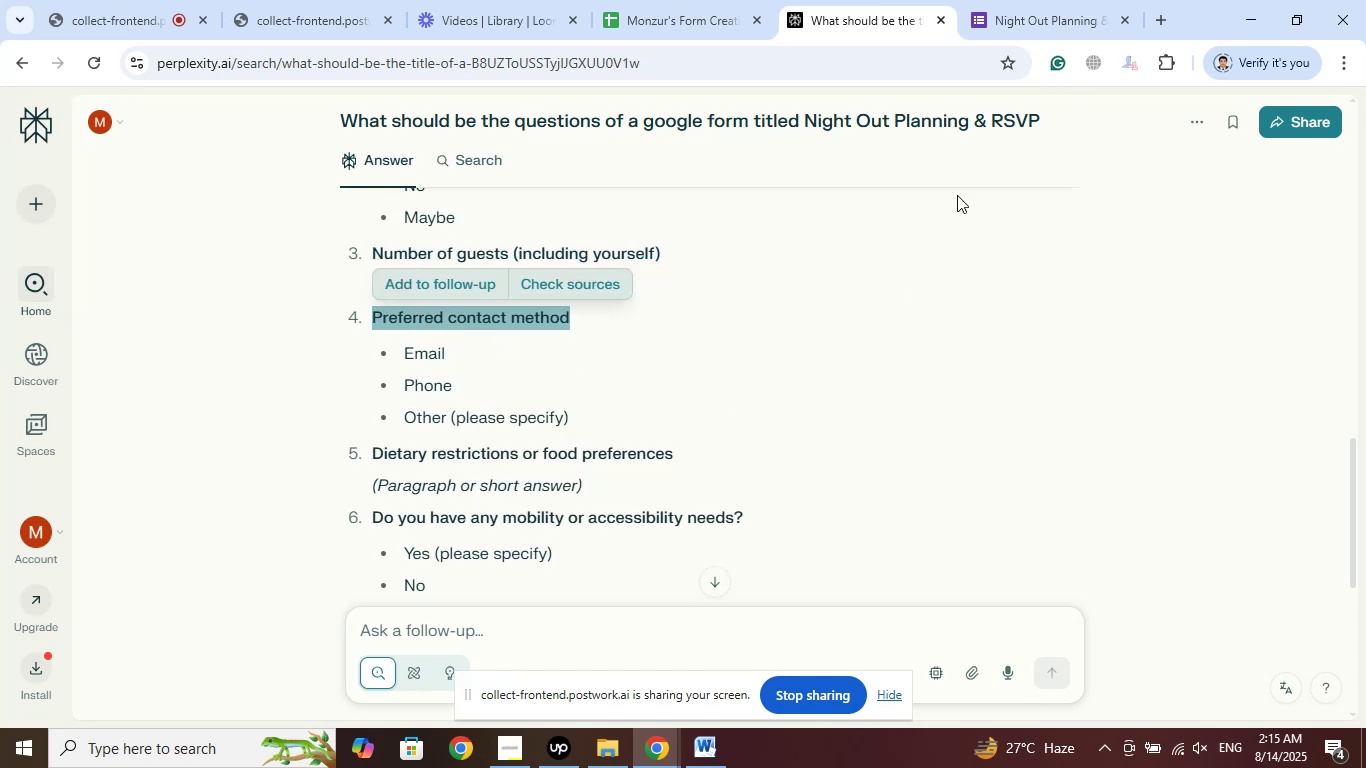 
left_click([1015, 0])
 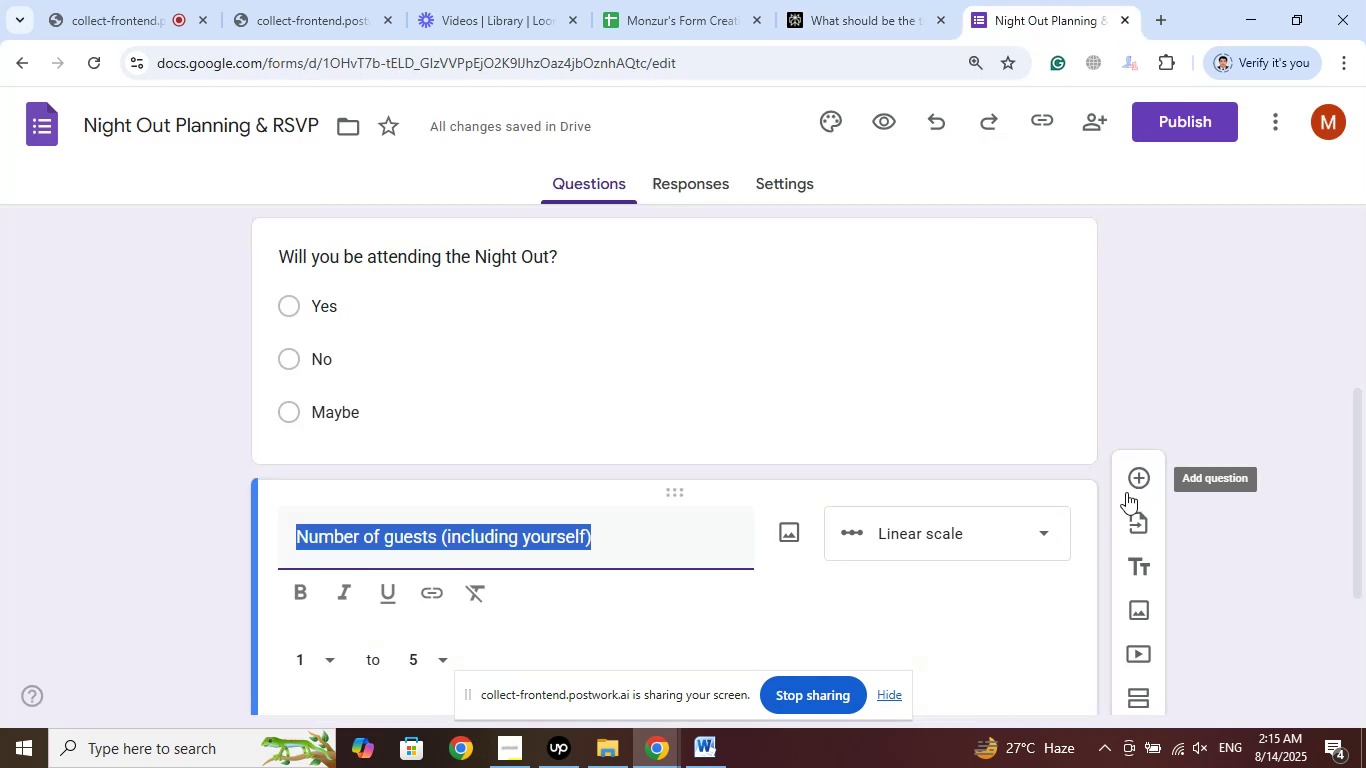 
left_click([1132, 481])
 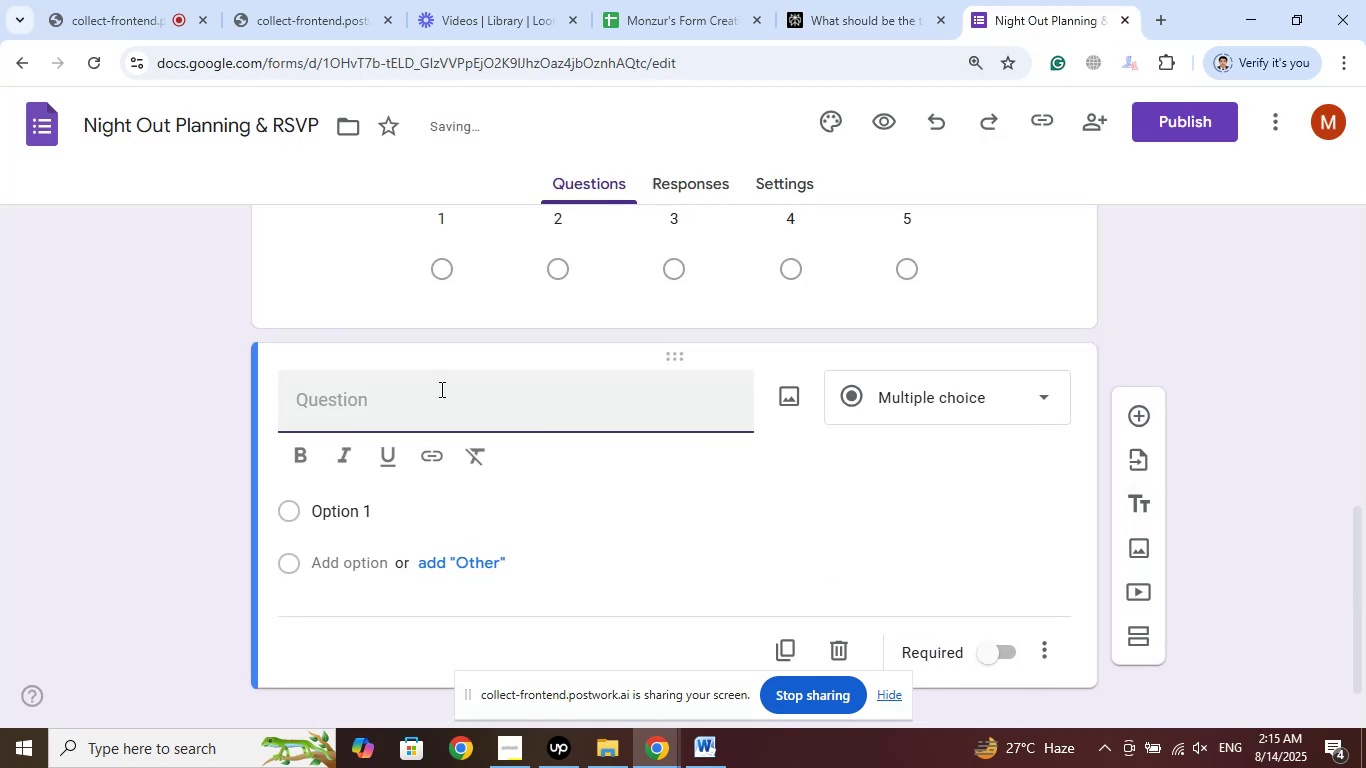 
right_click([422, 392])
 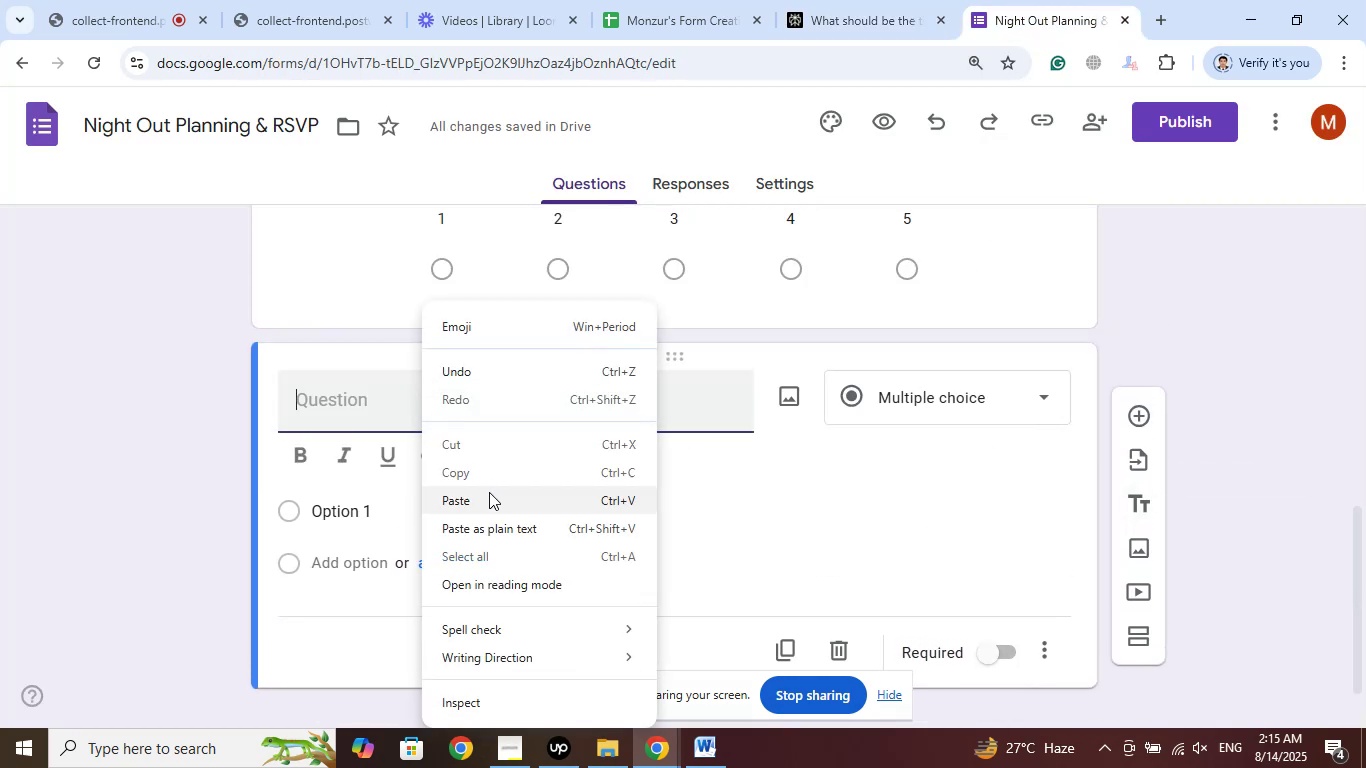 
left_click([489, 500])
 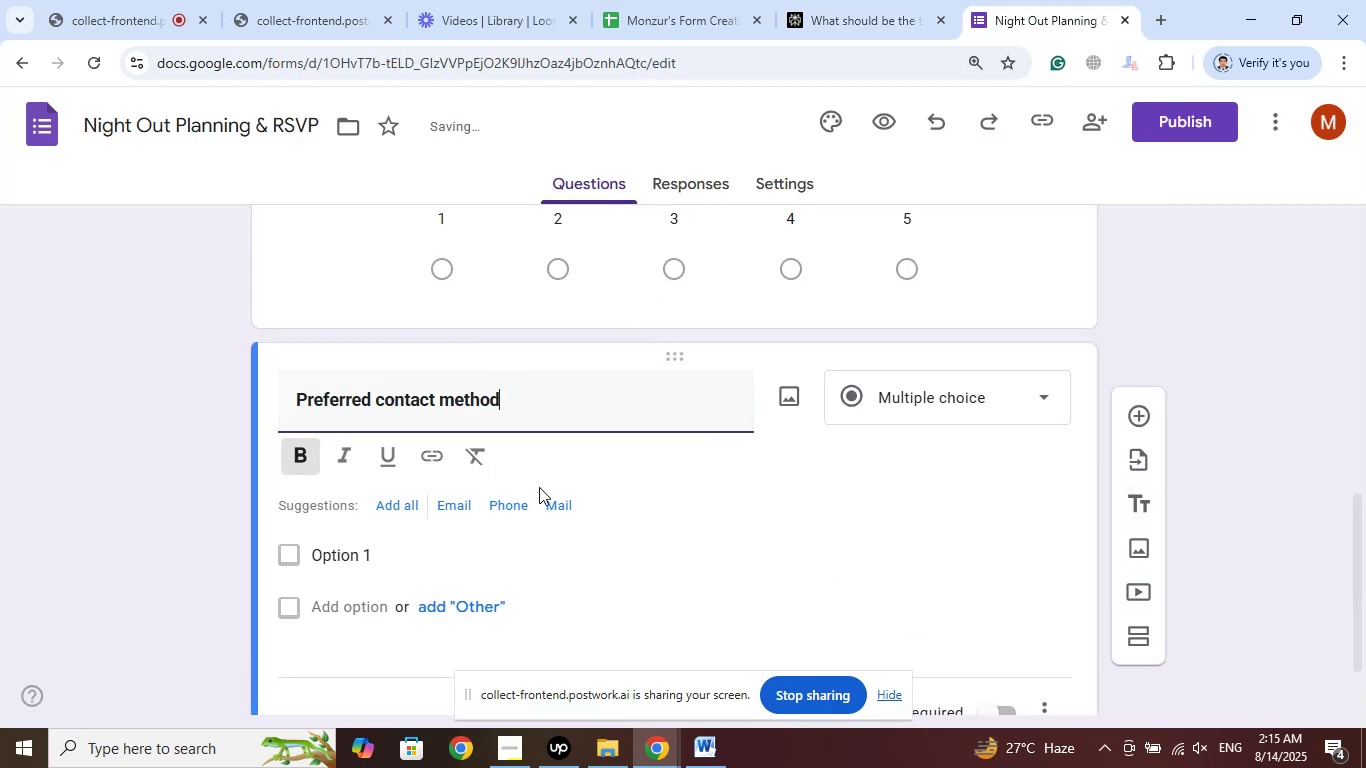 
left_click_drag(start_coordinate=[532, 409], to_coordinate=[187, 397])
 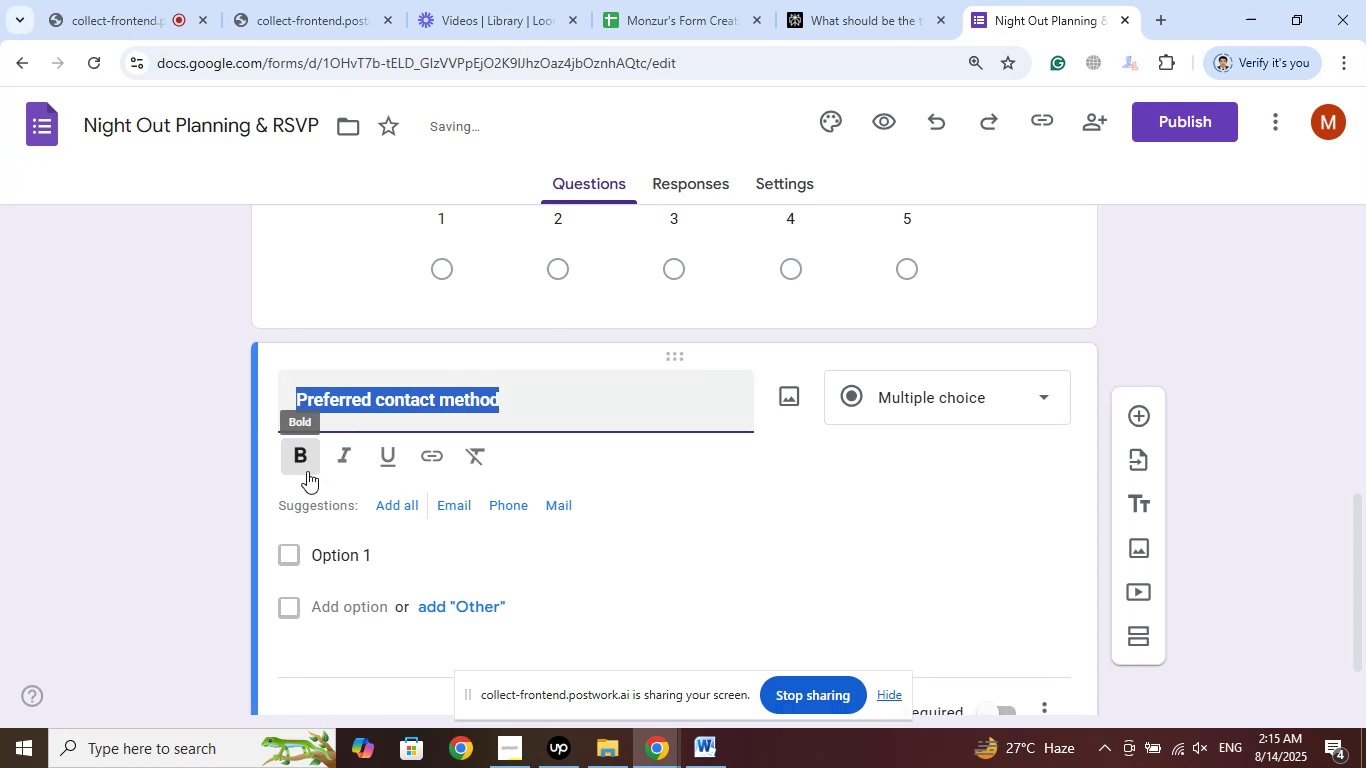 
left_click([301, 458])
 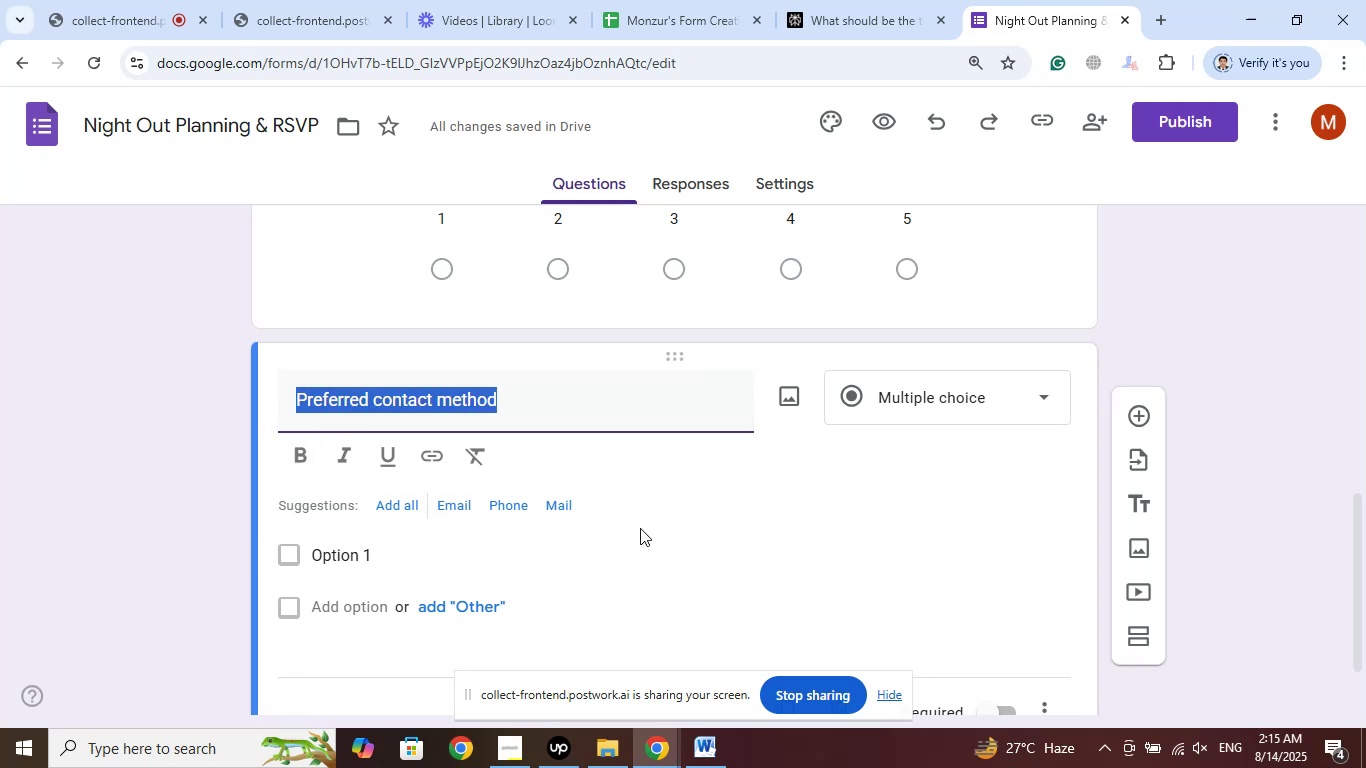 
left_click([399, 509])
 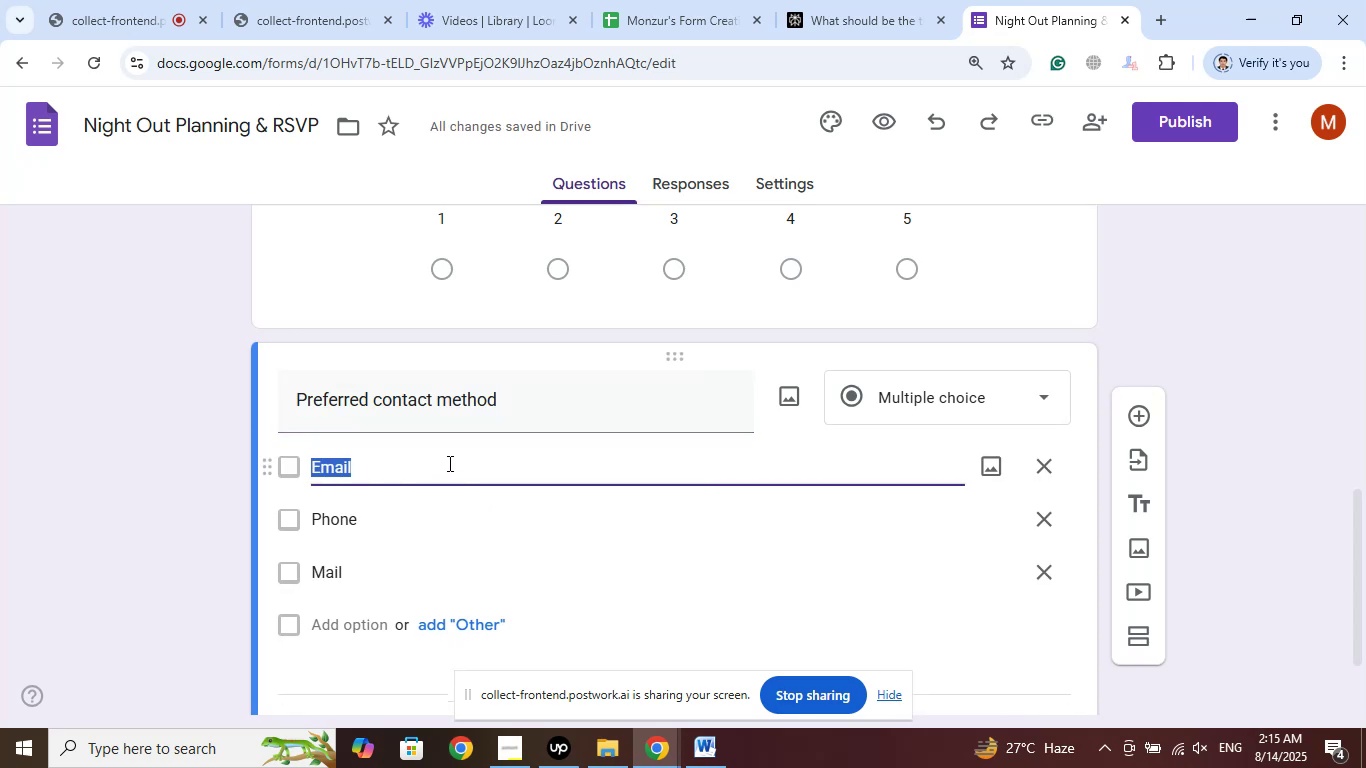 
left_click([448, 461])
 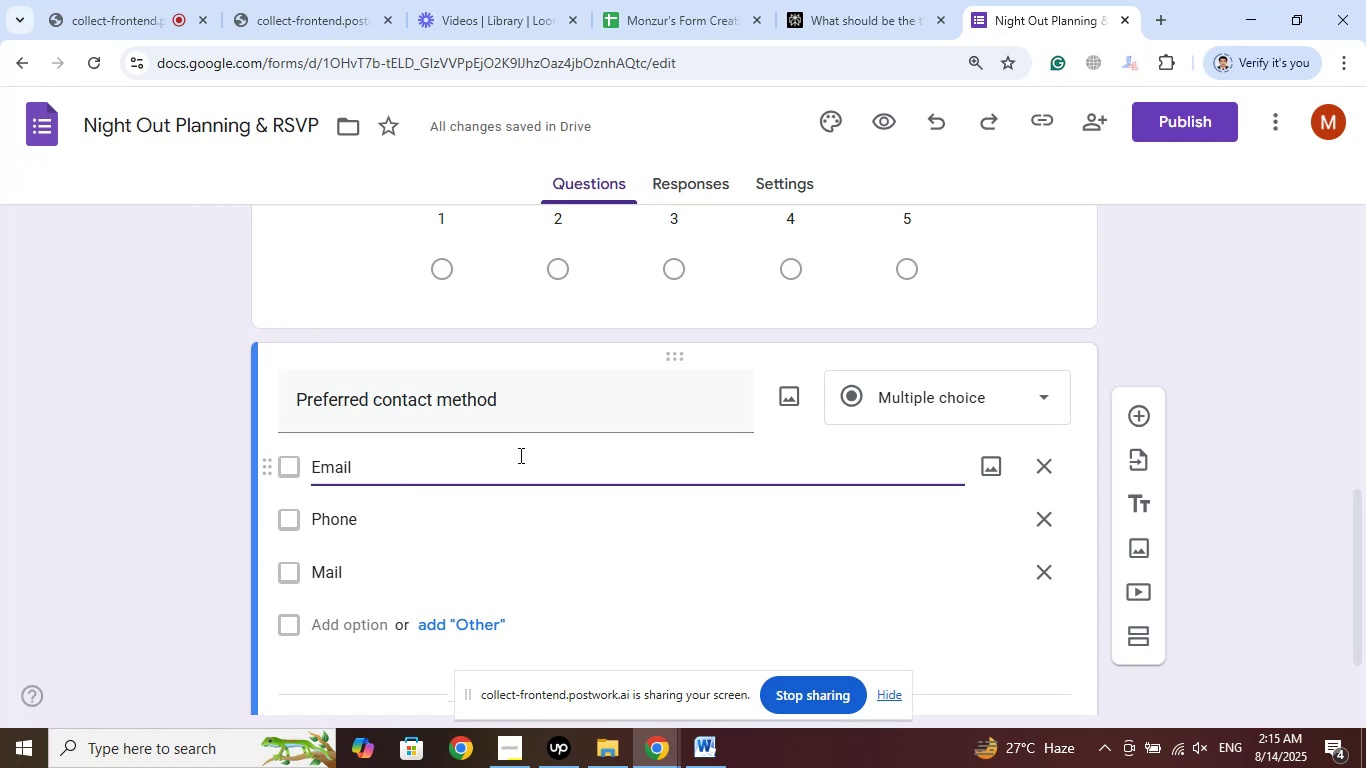 
left_click([867, 0])
 